 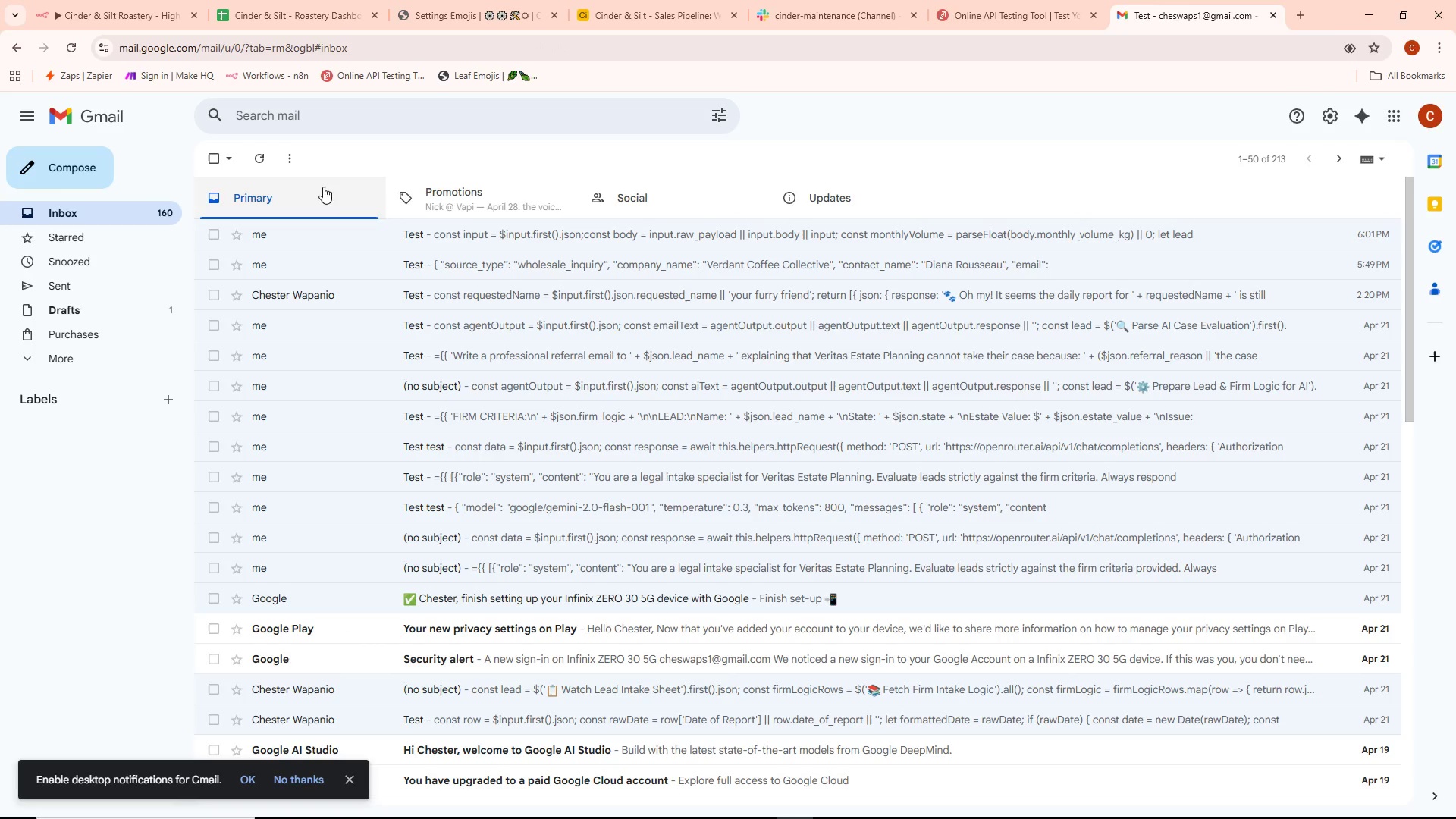 
left_click([441, 237])
 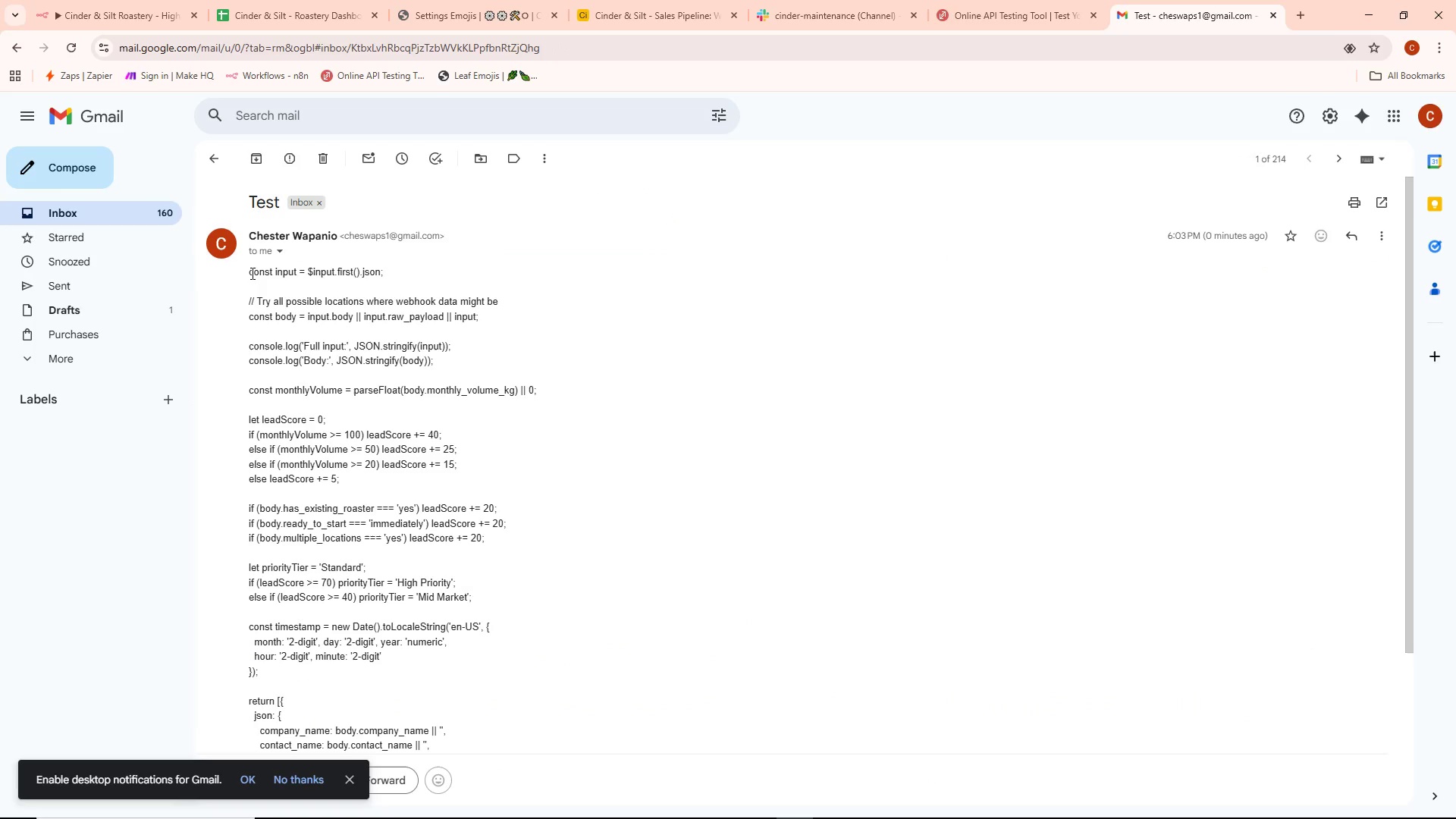 
left_click_drag(start_coordinate=[251, 273], to_coordinate=[278, 694])
 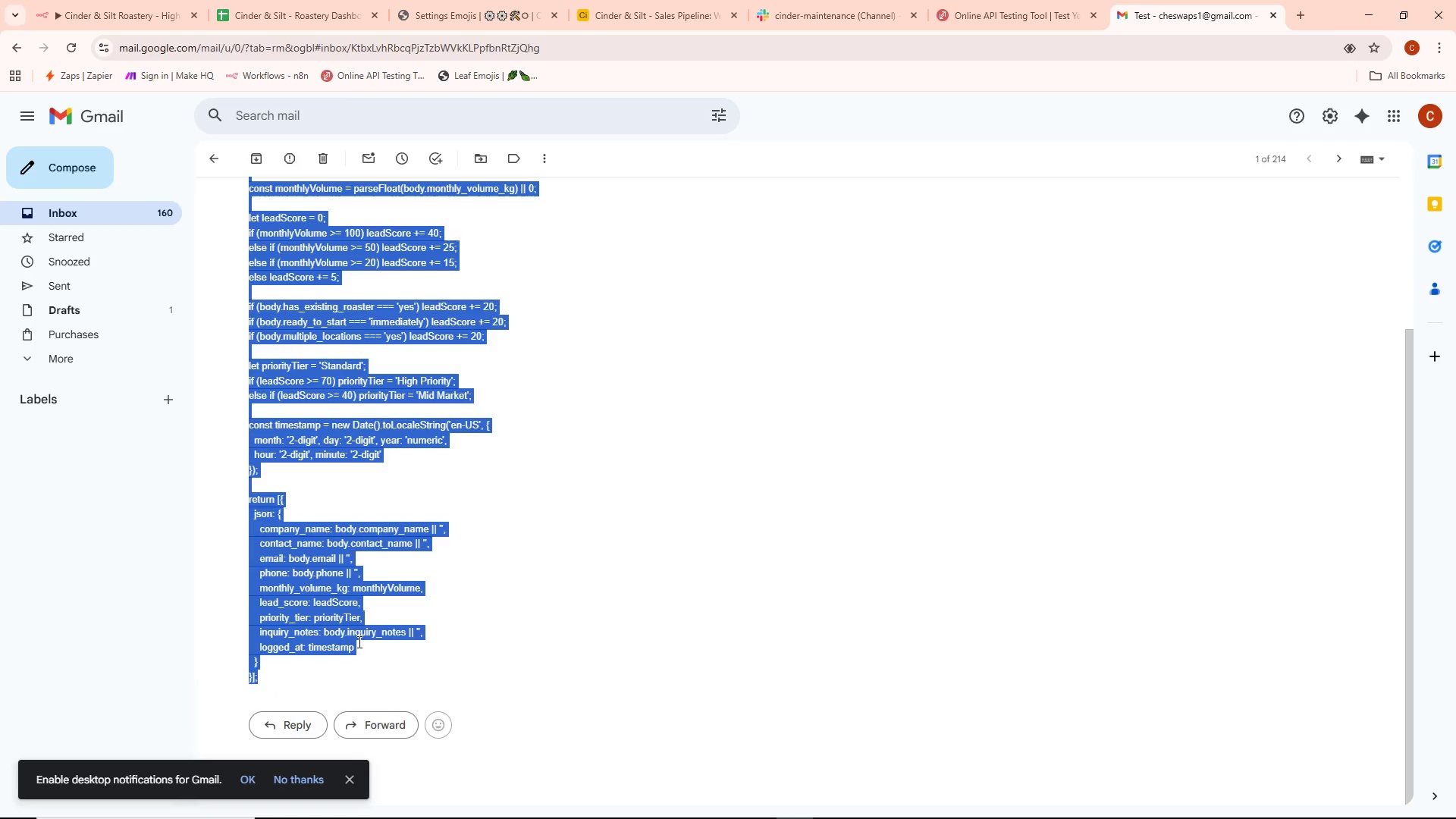 
scroll: coordinate [376, 362], scroll_direction: down, amount: 7.0
 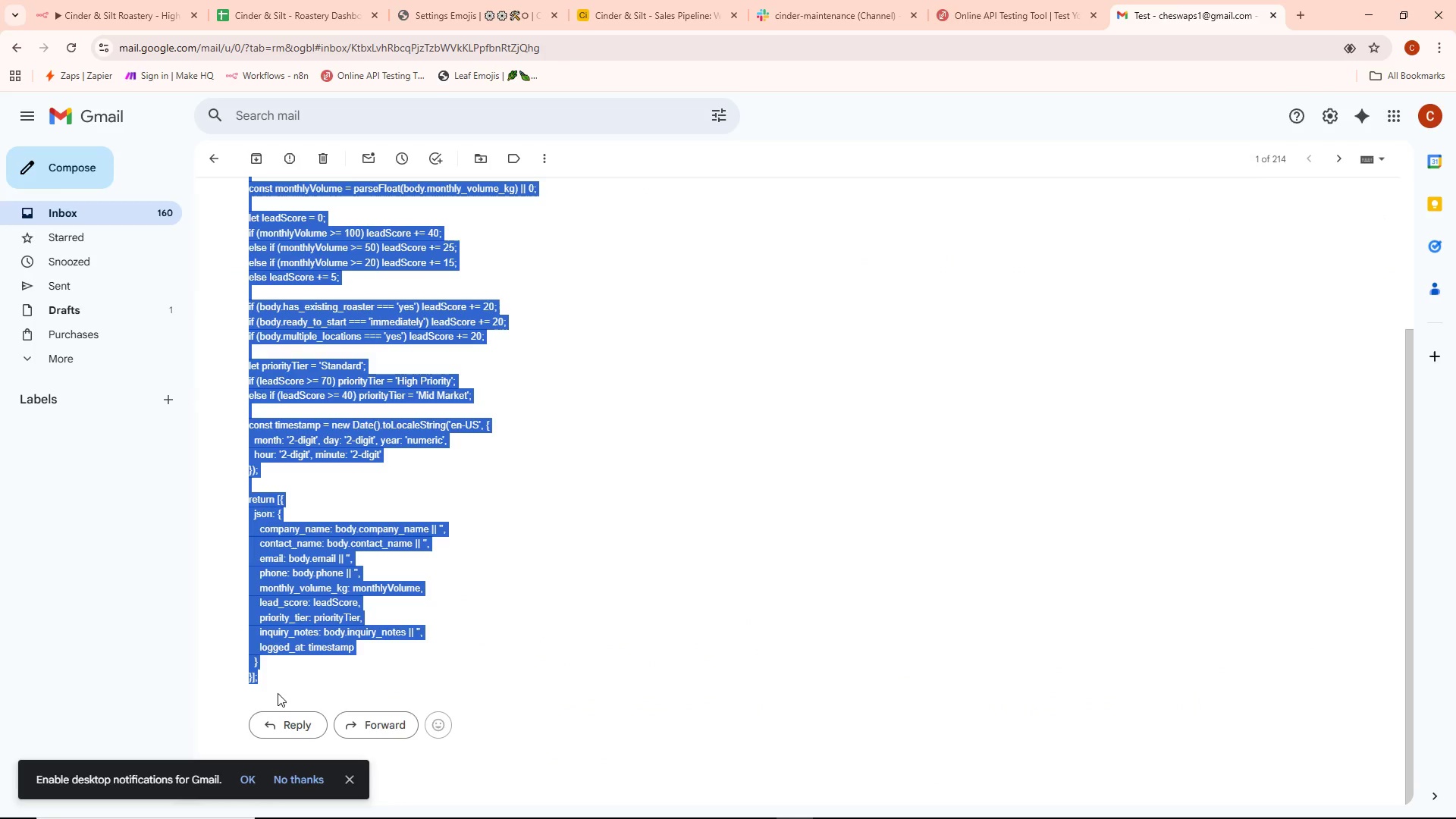 
key(Control+ControlLeft)
 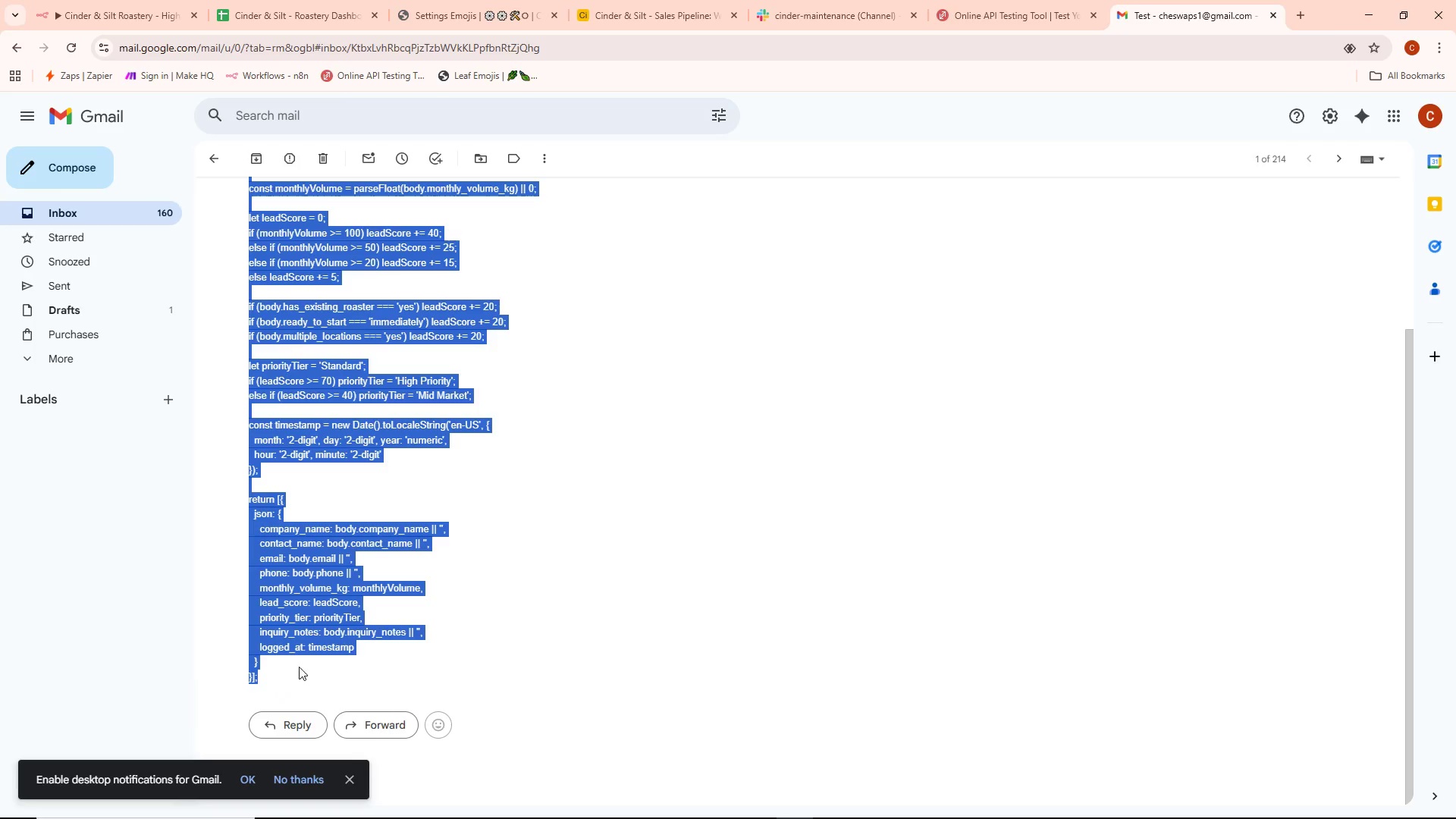 
key(Control+C)
 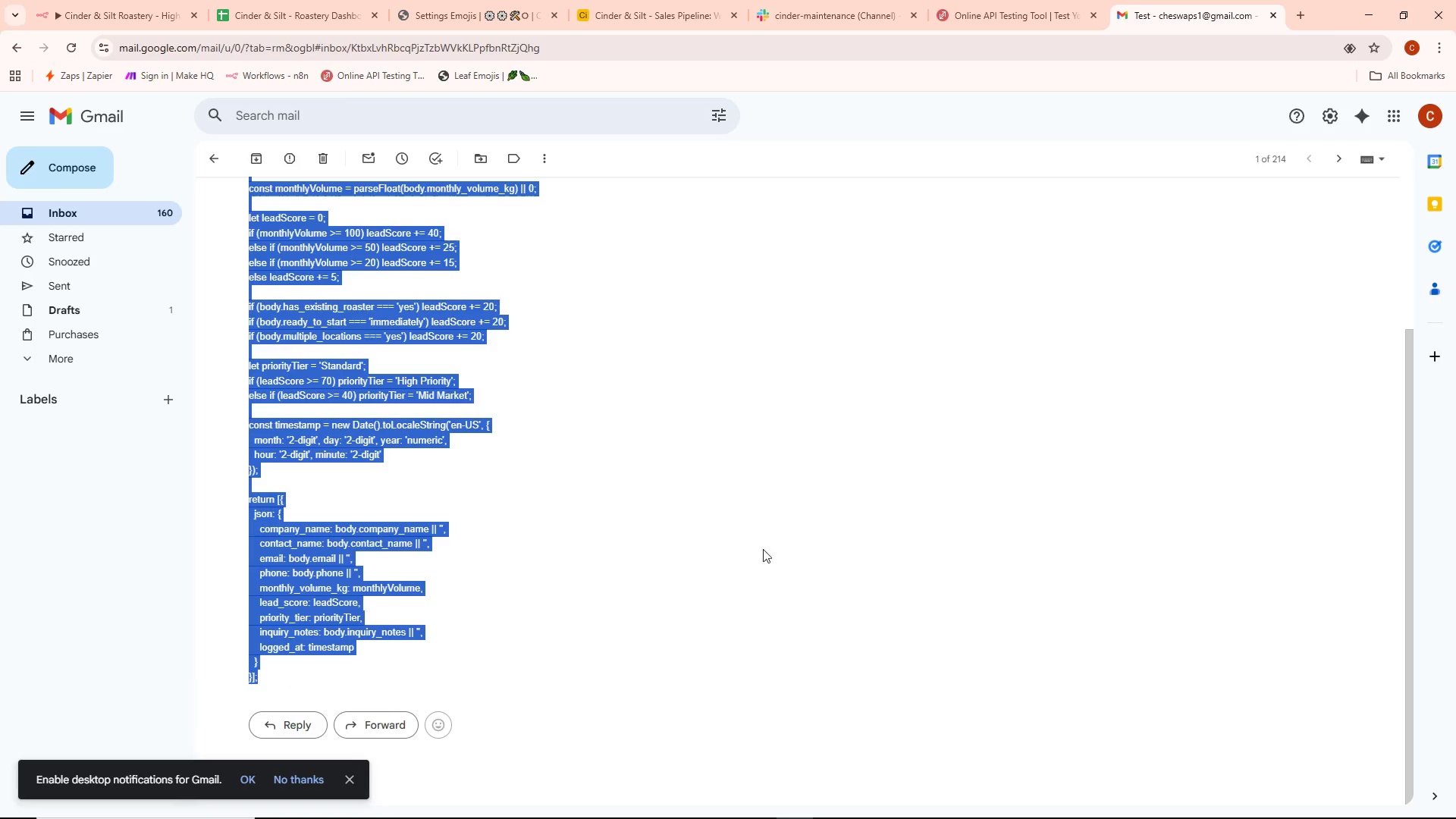 
scroll: coordinate [744, 430], scroll_direction: up, amount: 4.0
 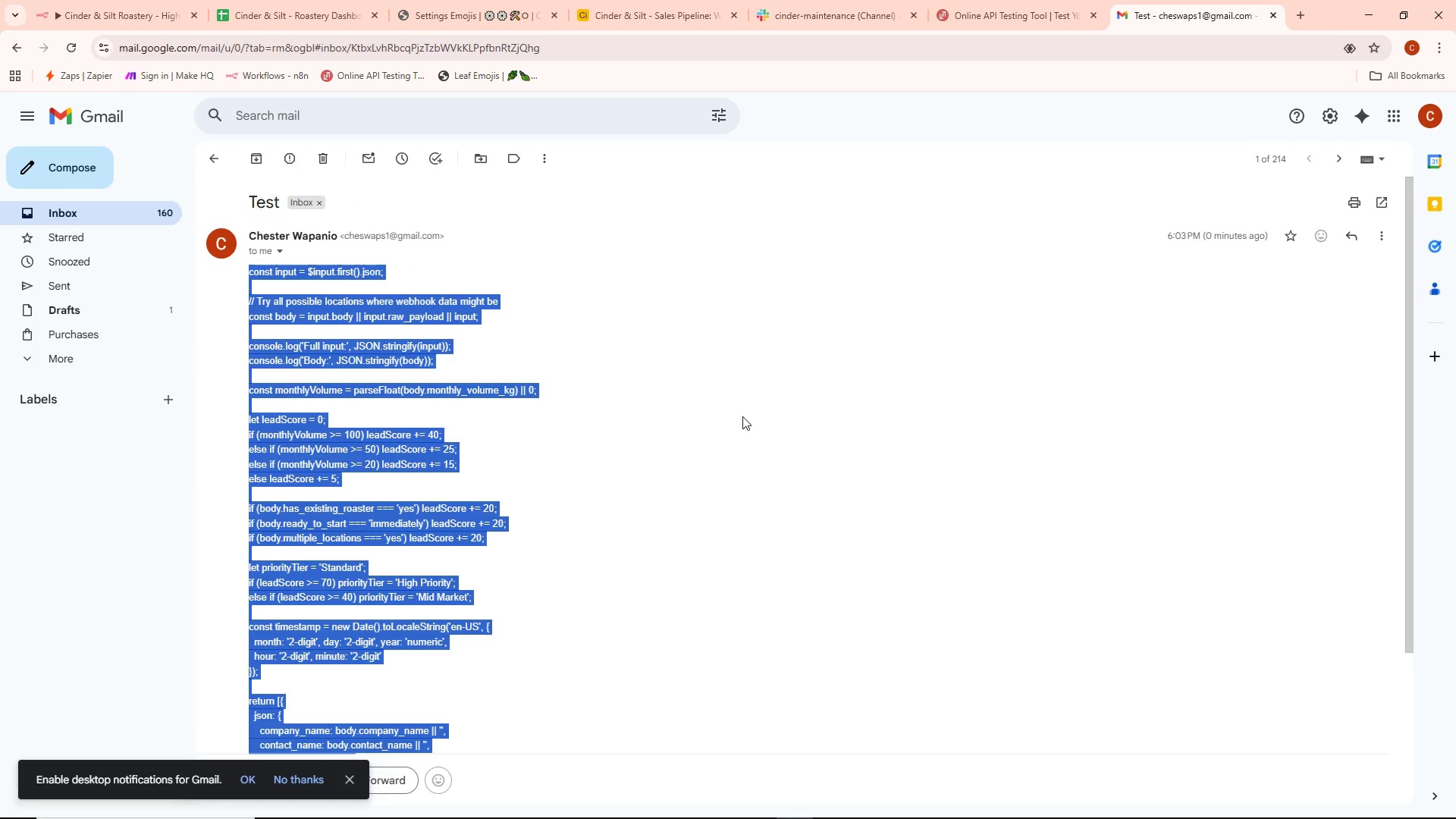 
left_click([738, 412])
 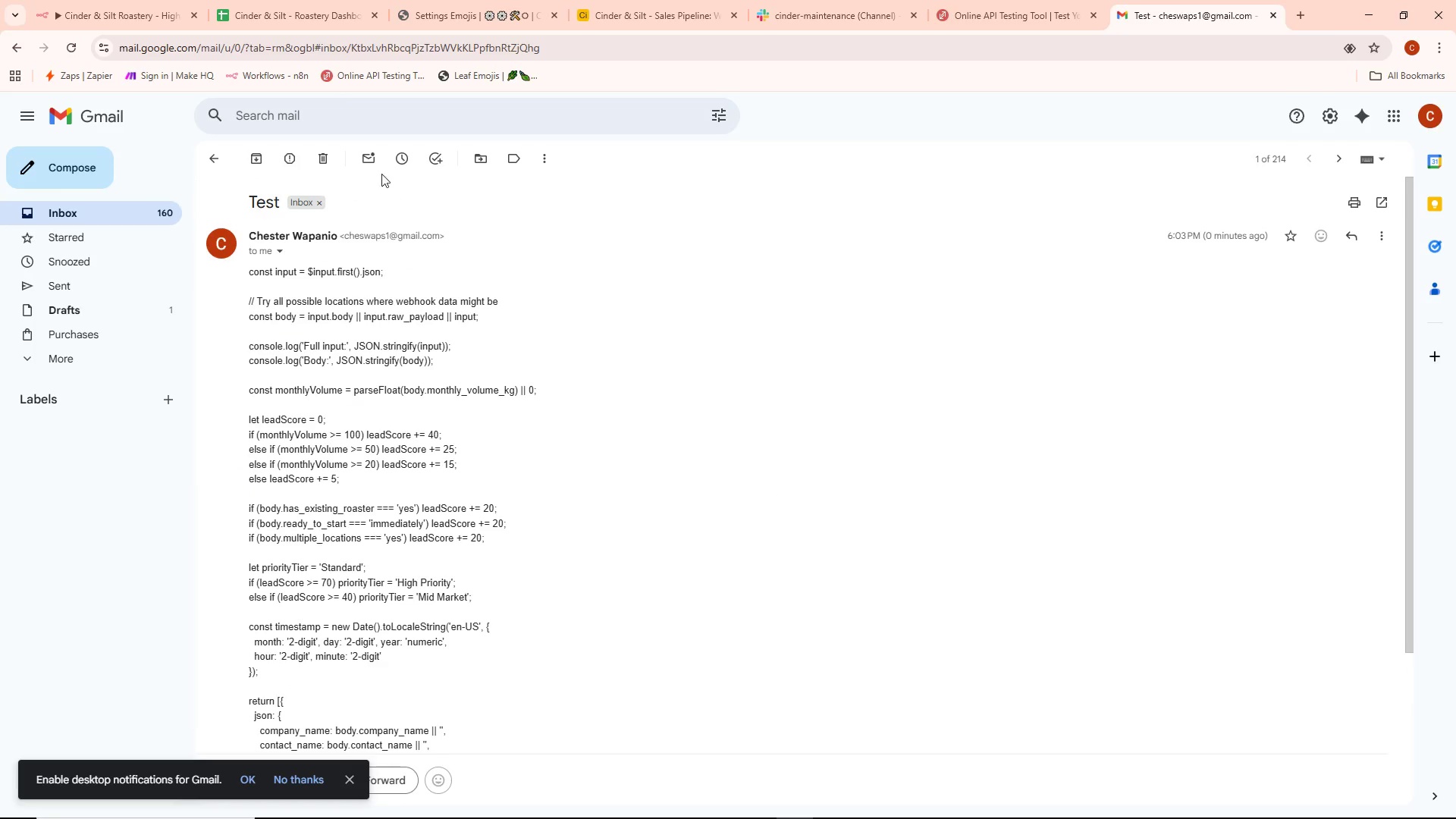 
mouse_move([137, 15])
 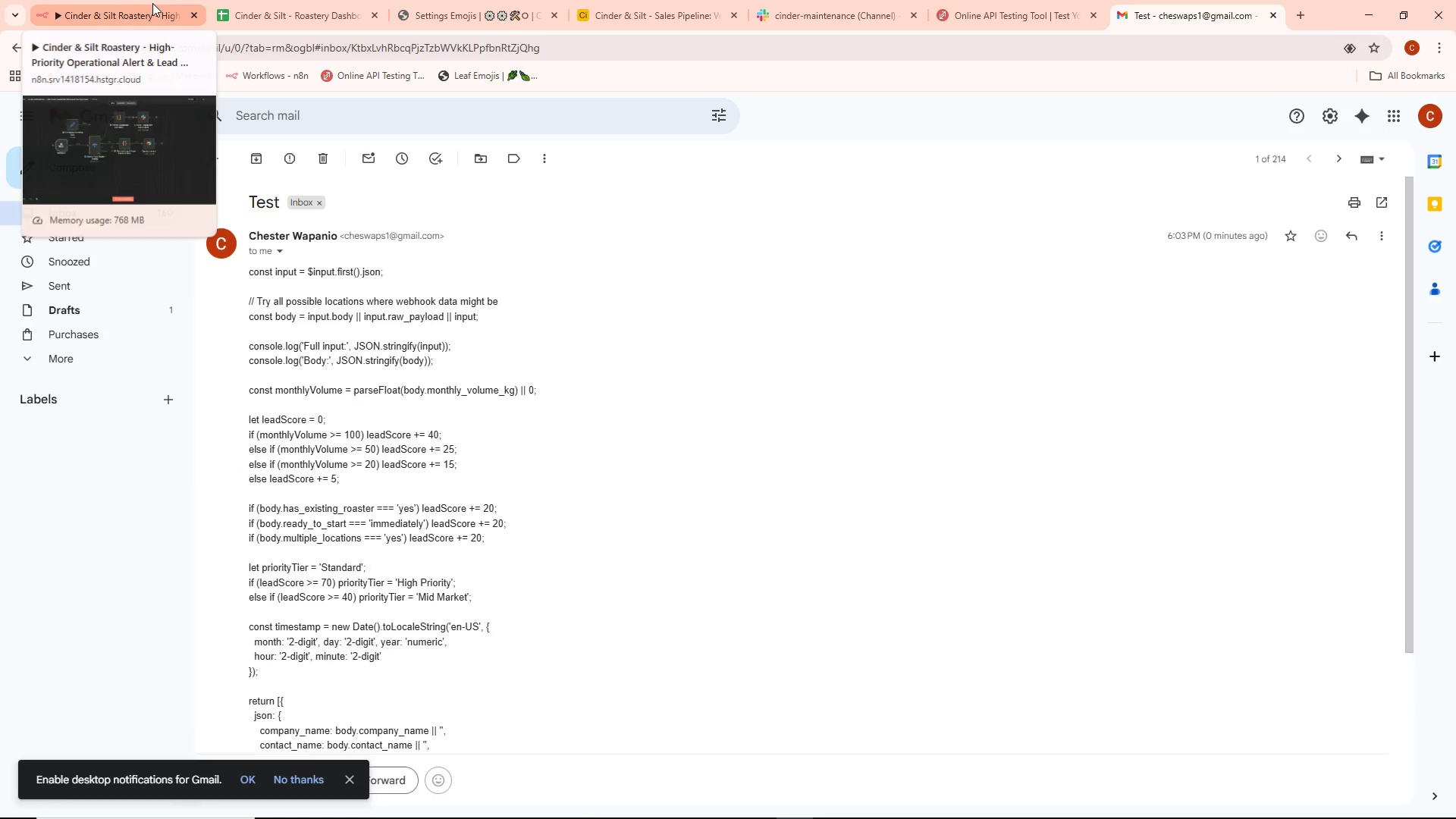 
left_click([152, 2])
 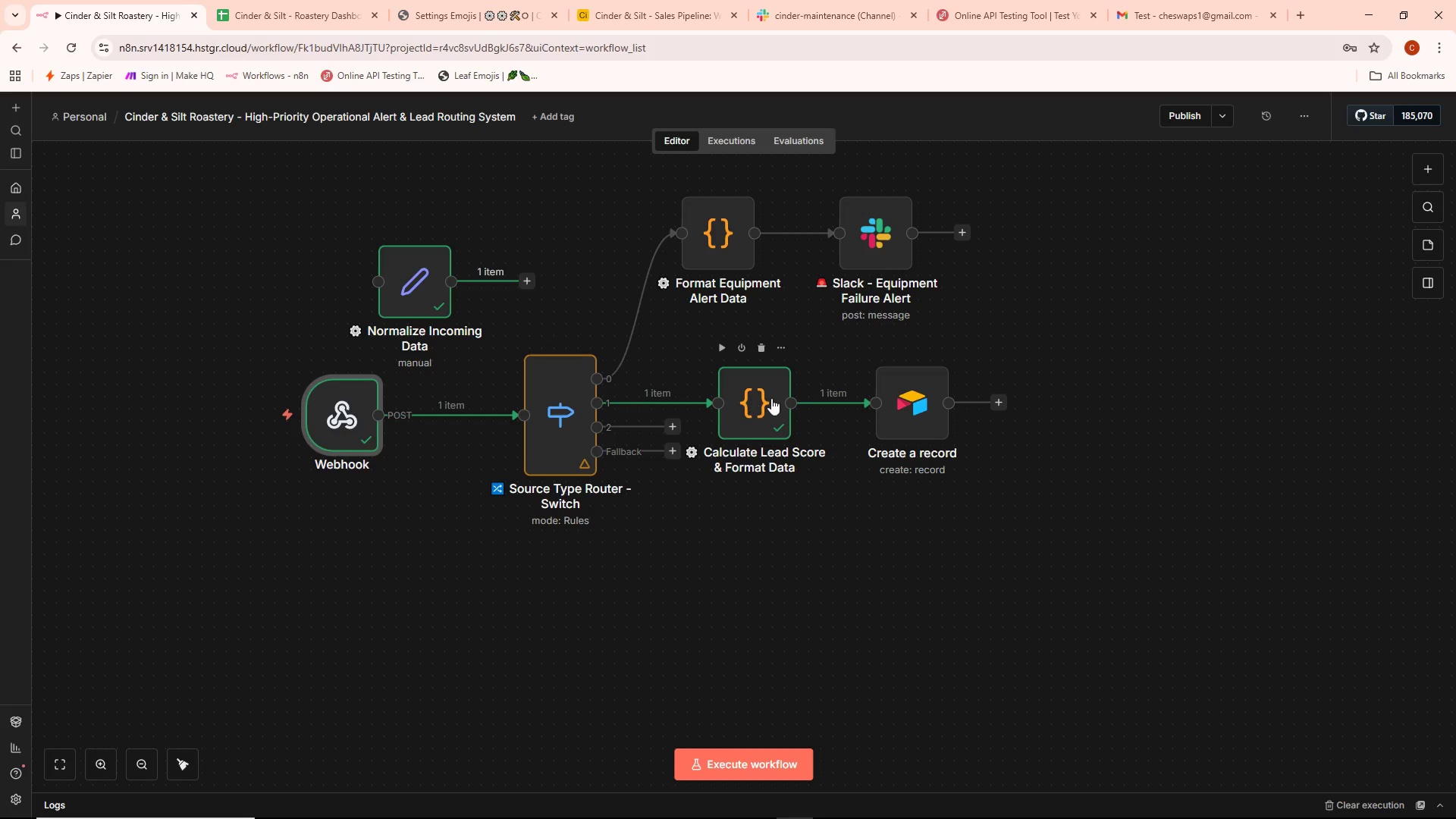 
double_click([758, 394])
 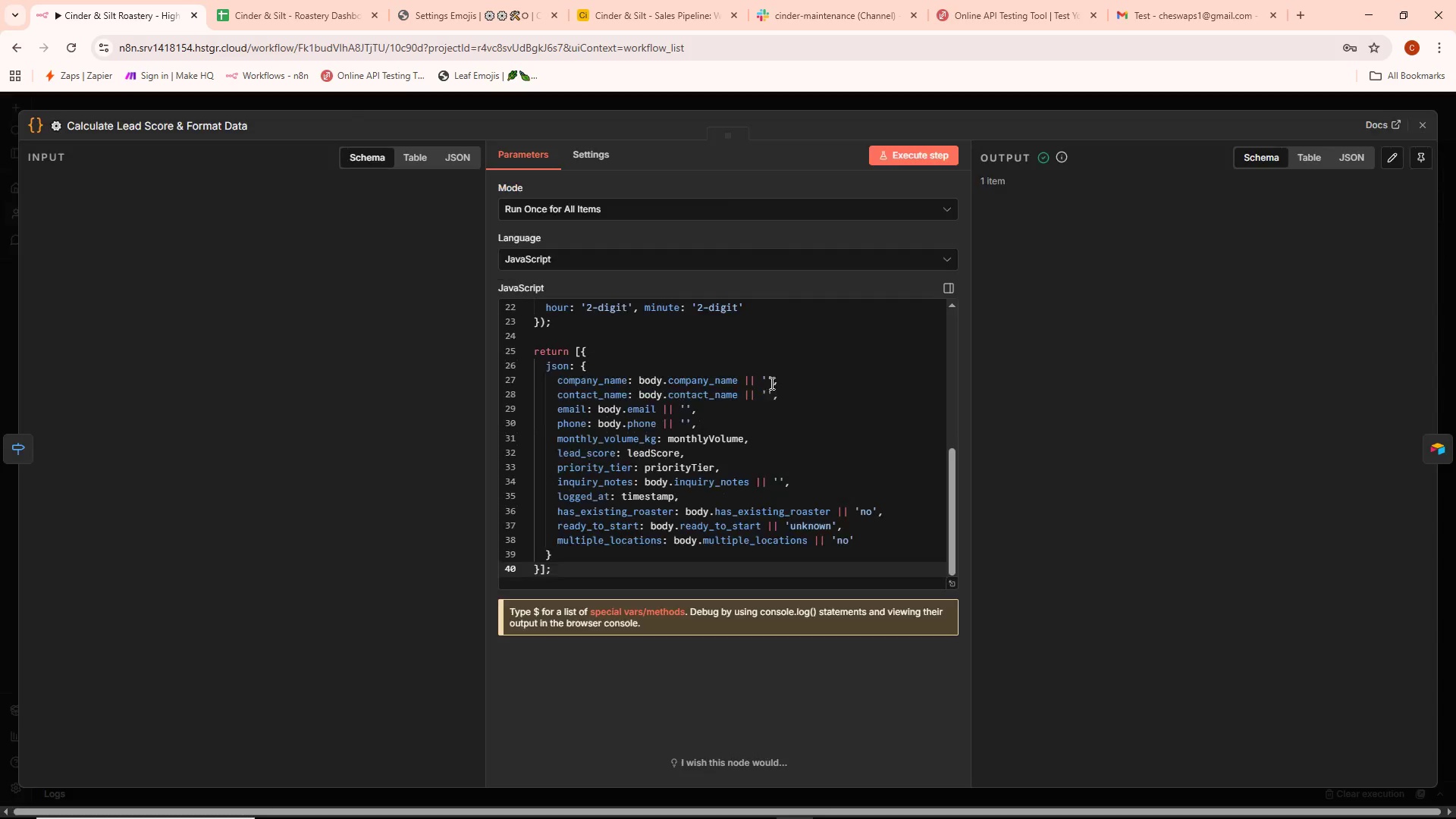 
left_click([784, 379])
 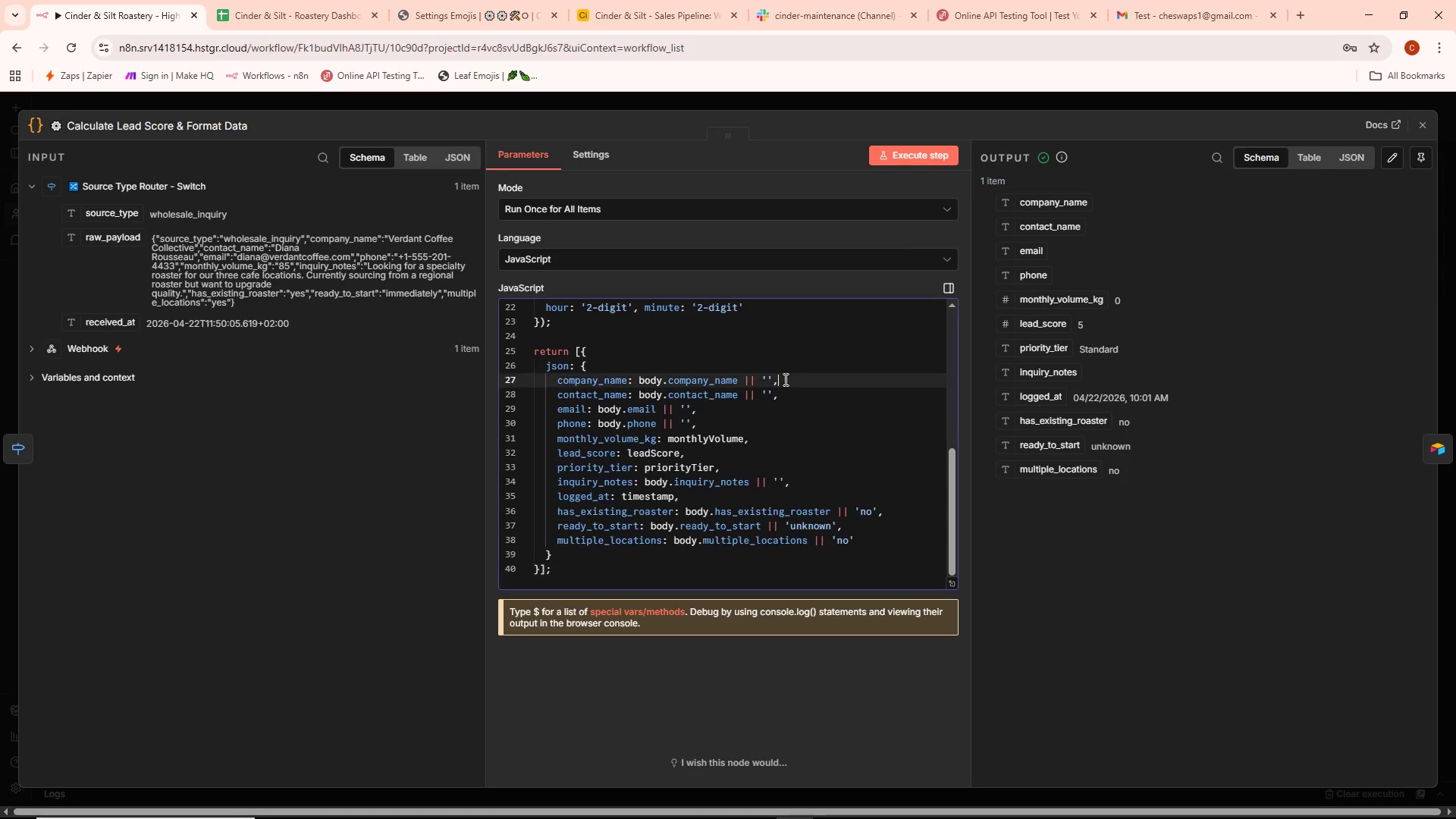 
key(Control+ControlLeft)
 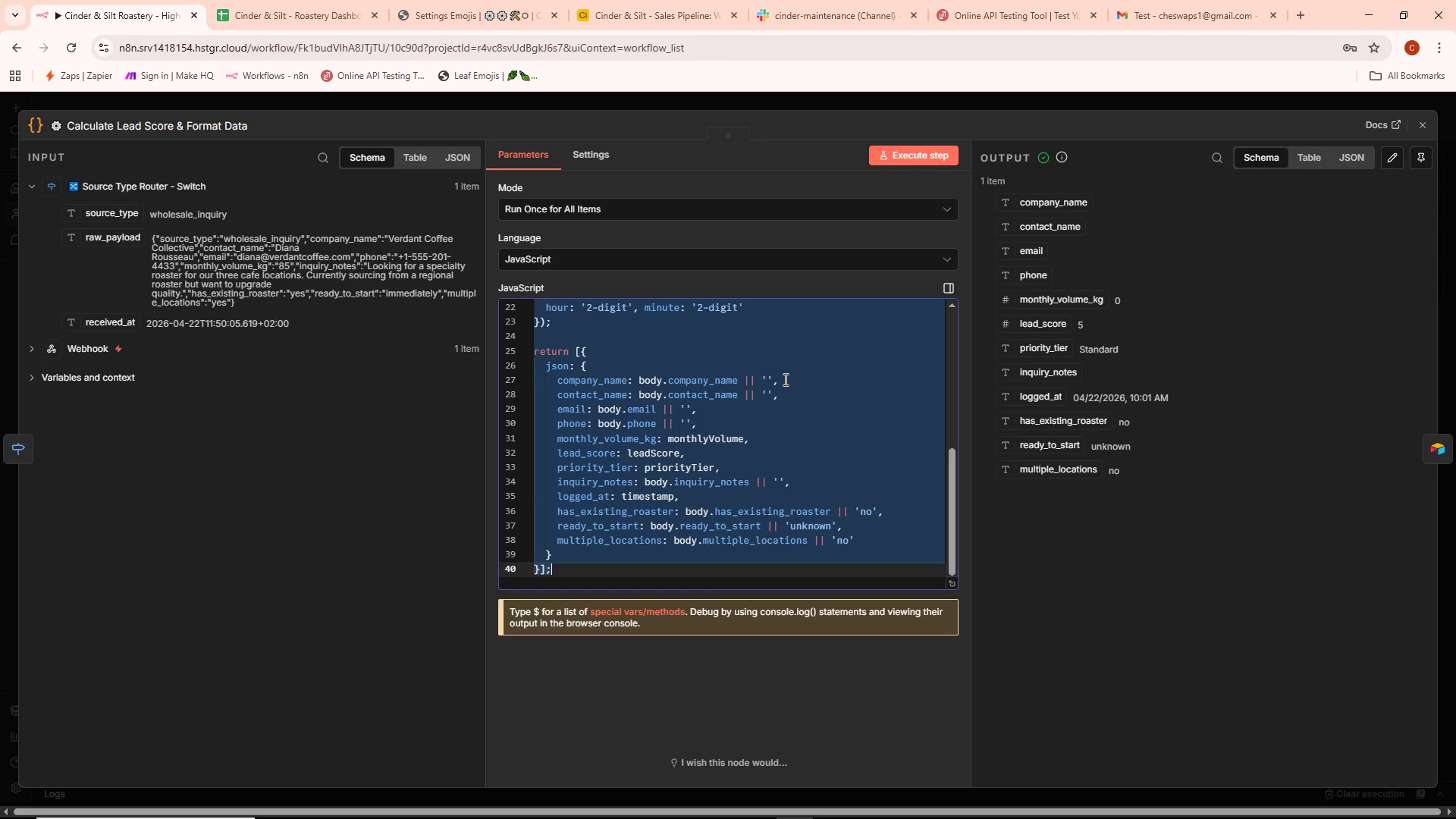 
key(Control+A)
 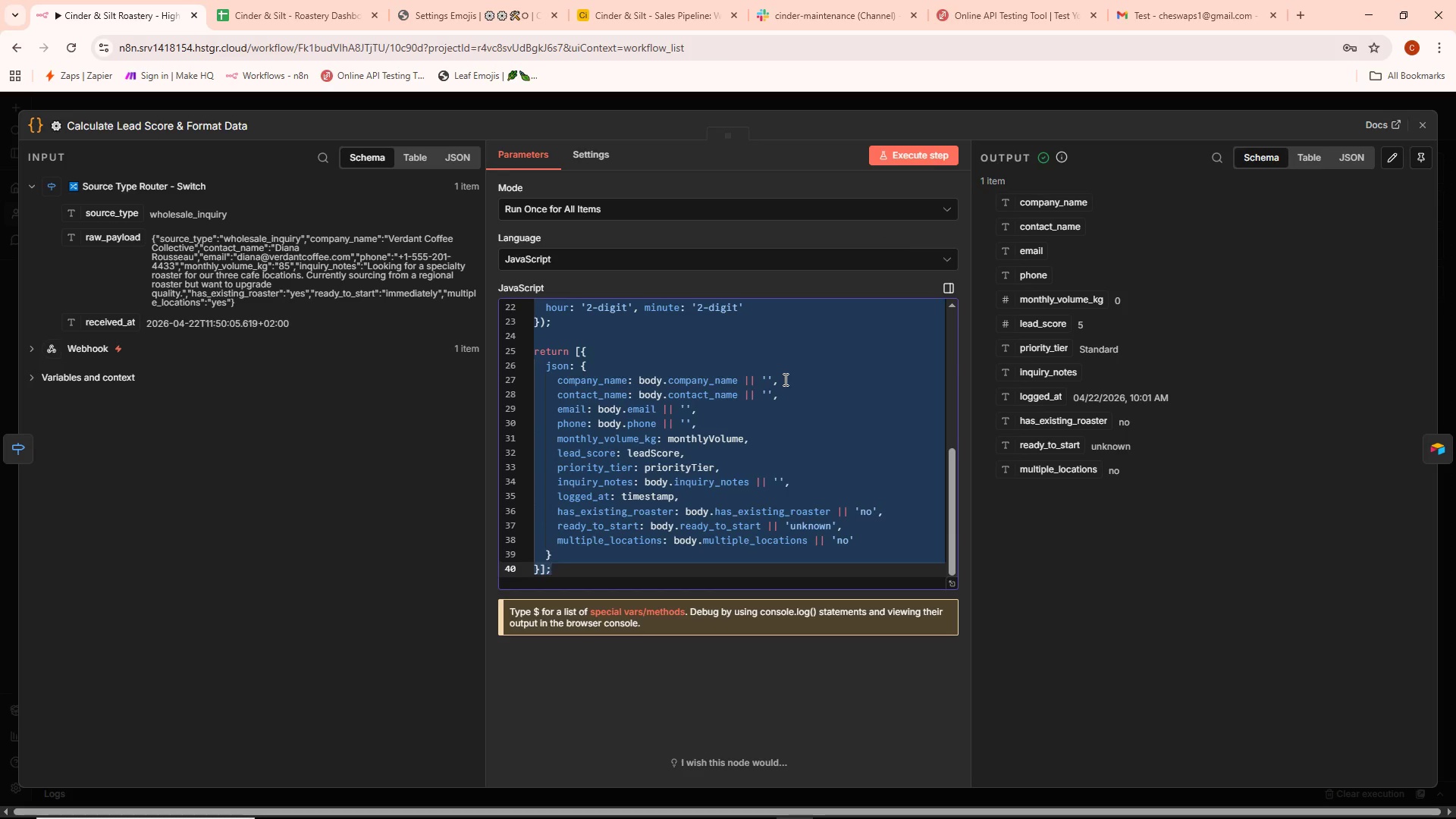 
key(Backspace)
 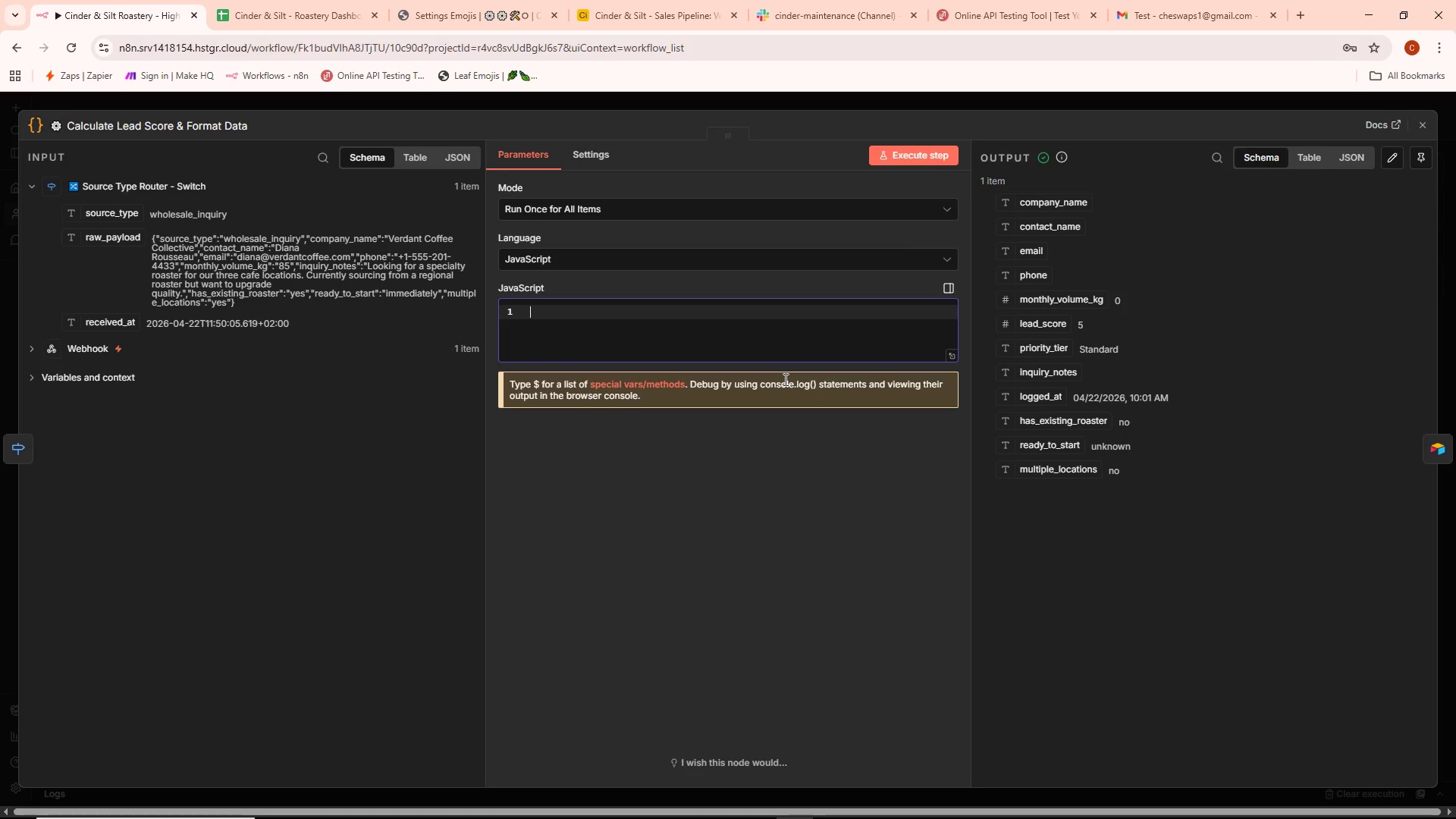 
key(Control+ControlLeft)
 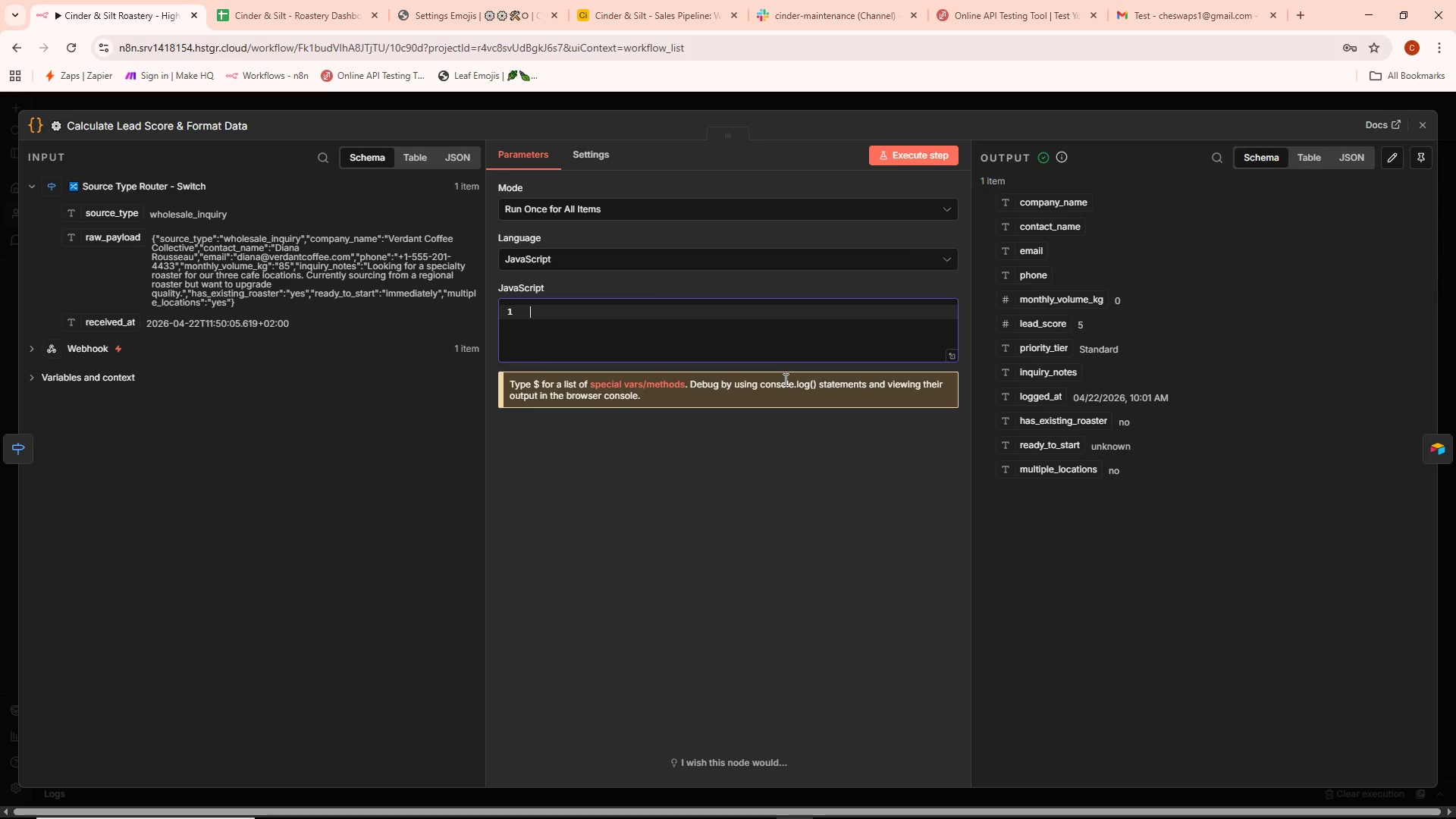 
key(Control+V)
 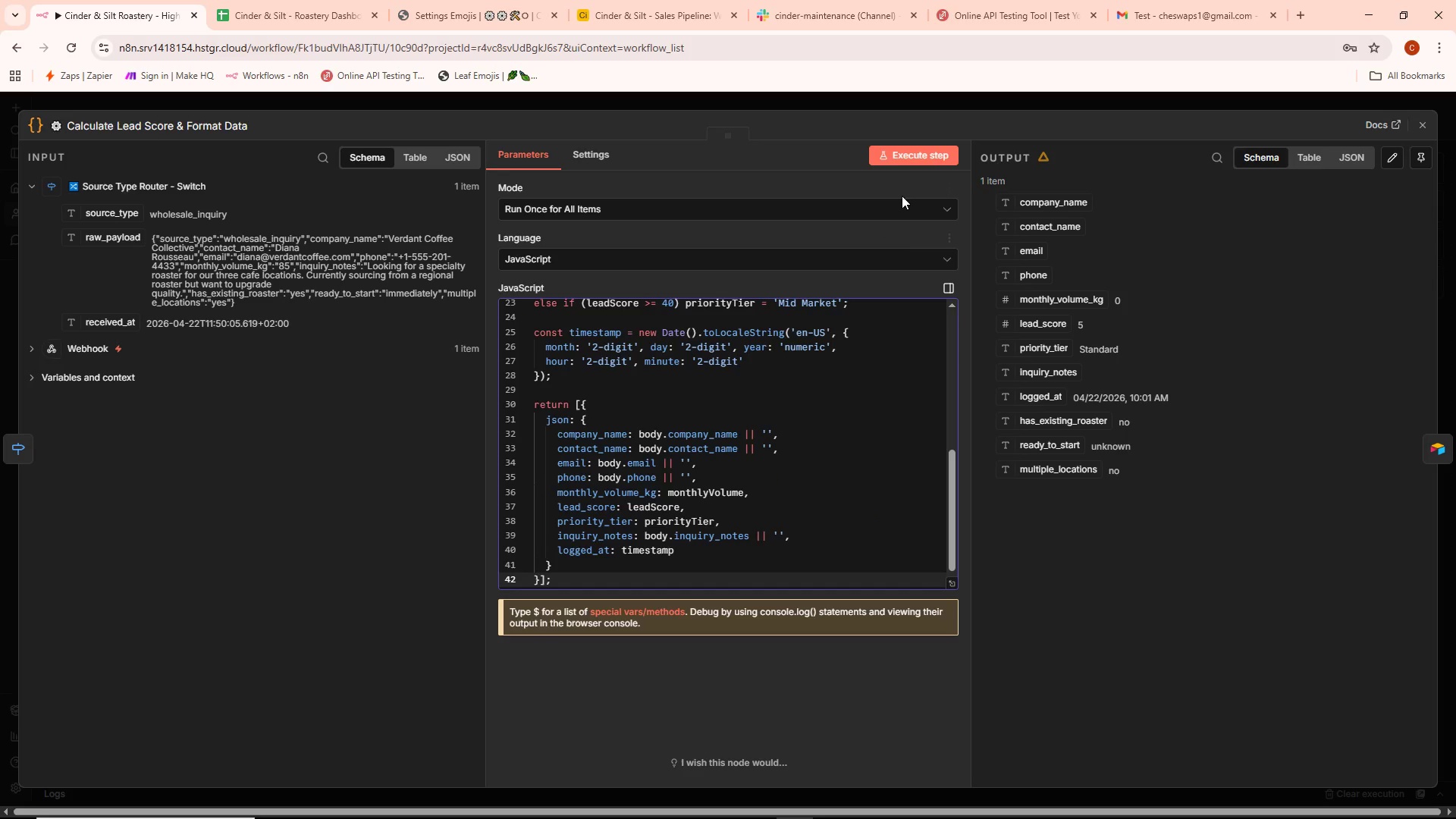 
left_click([913, 159])
 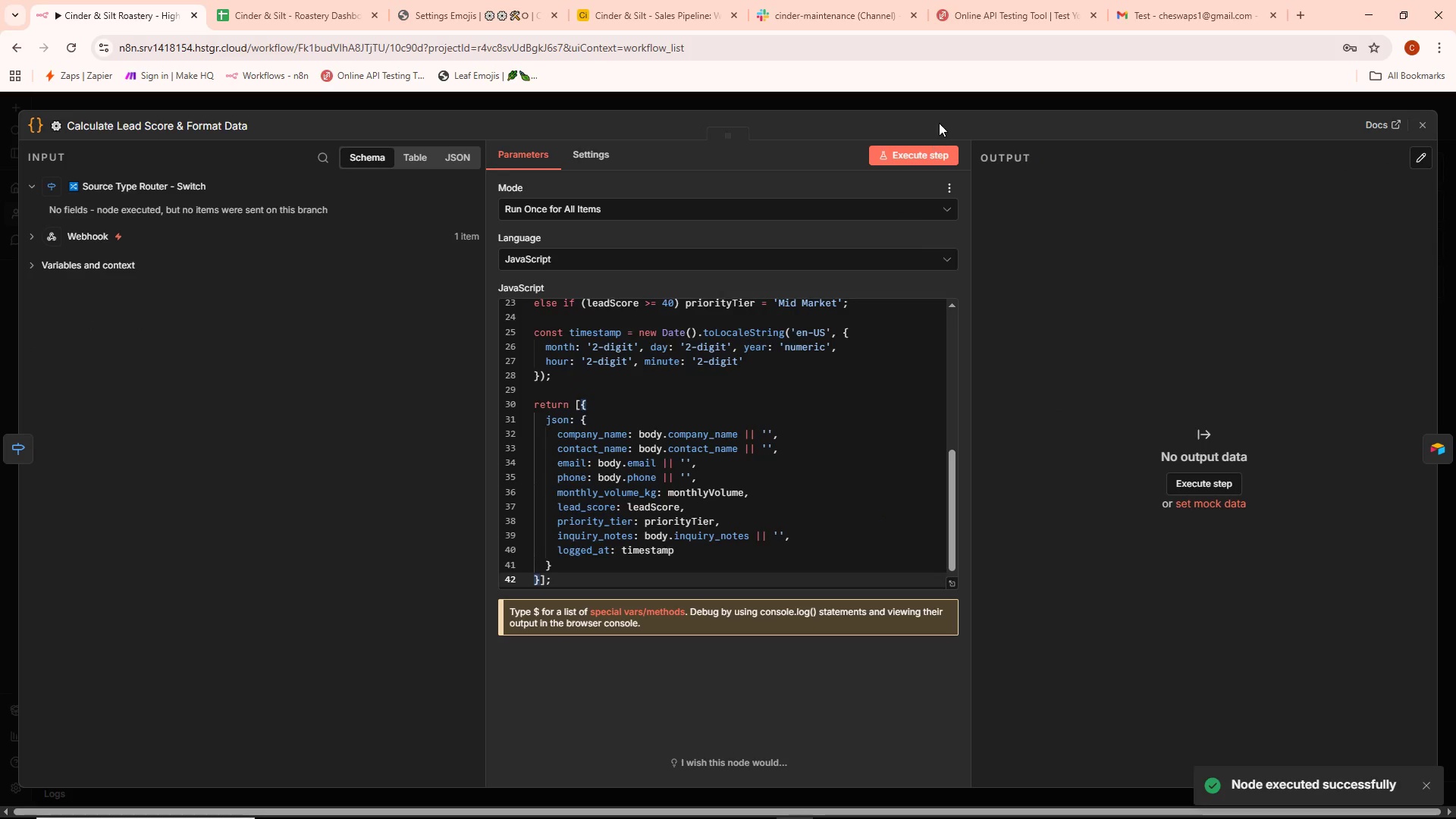 
left_click([946, 105])
 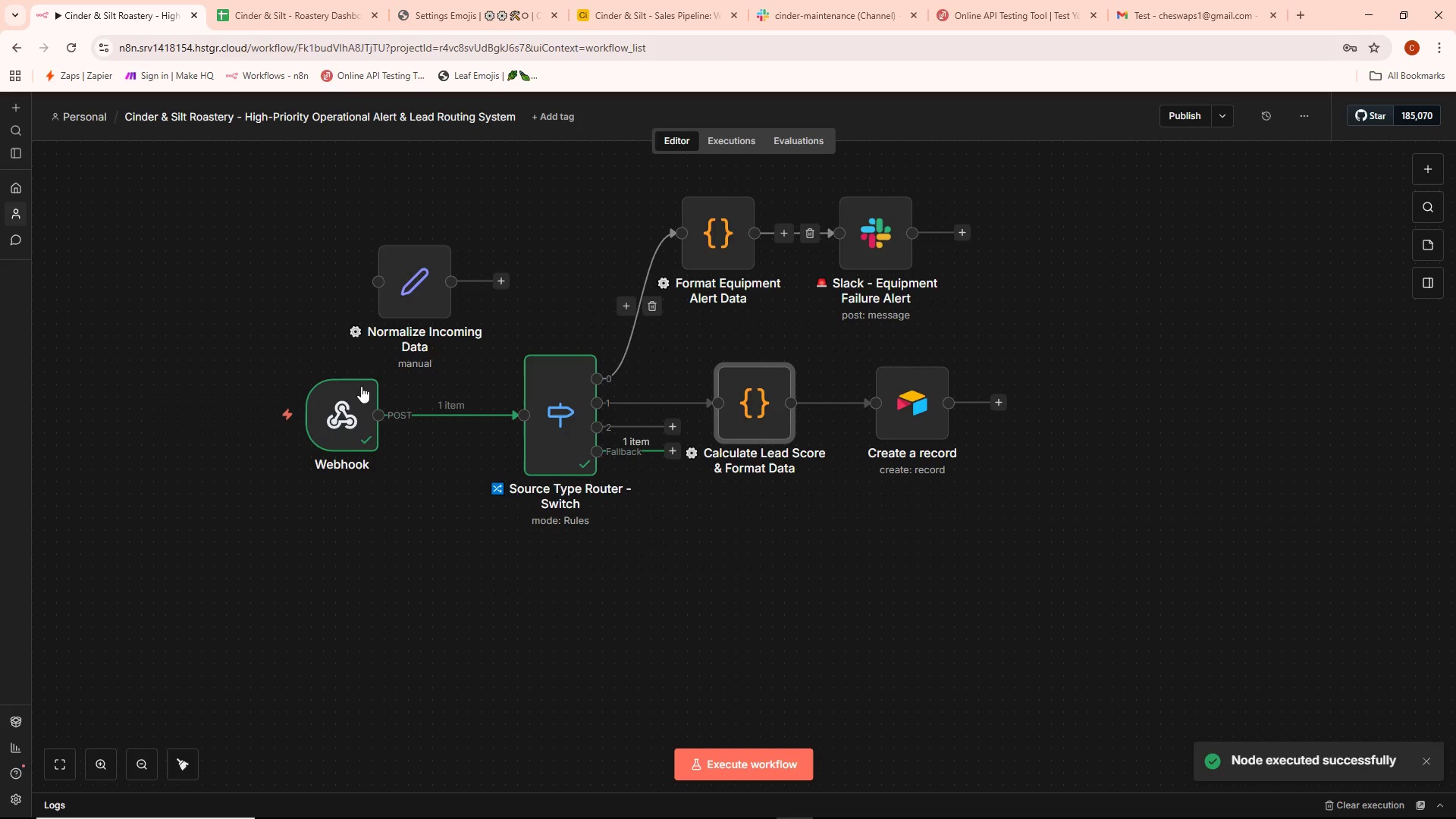 
left_click_drag(start_coordinate=[333, 400], to_coordinate=[371, 400])
 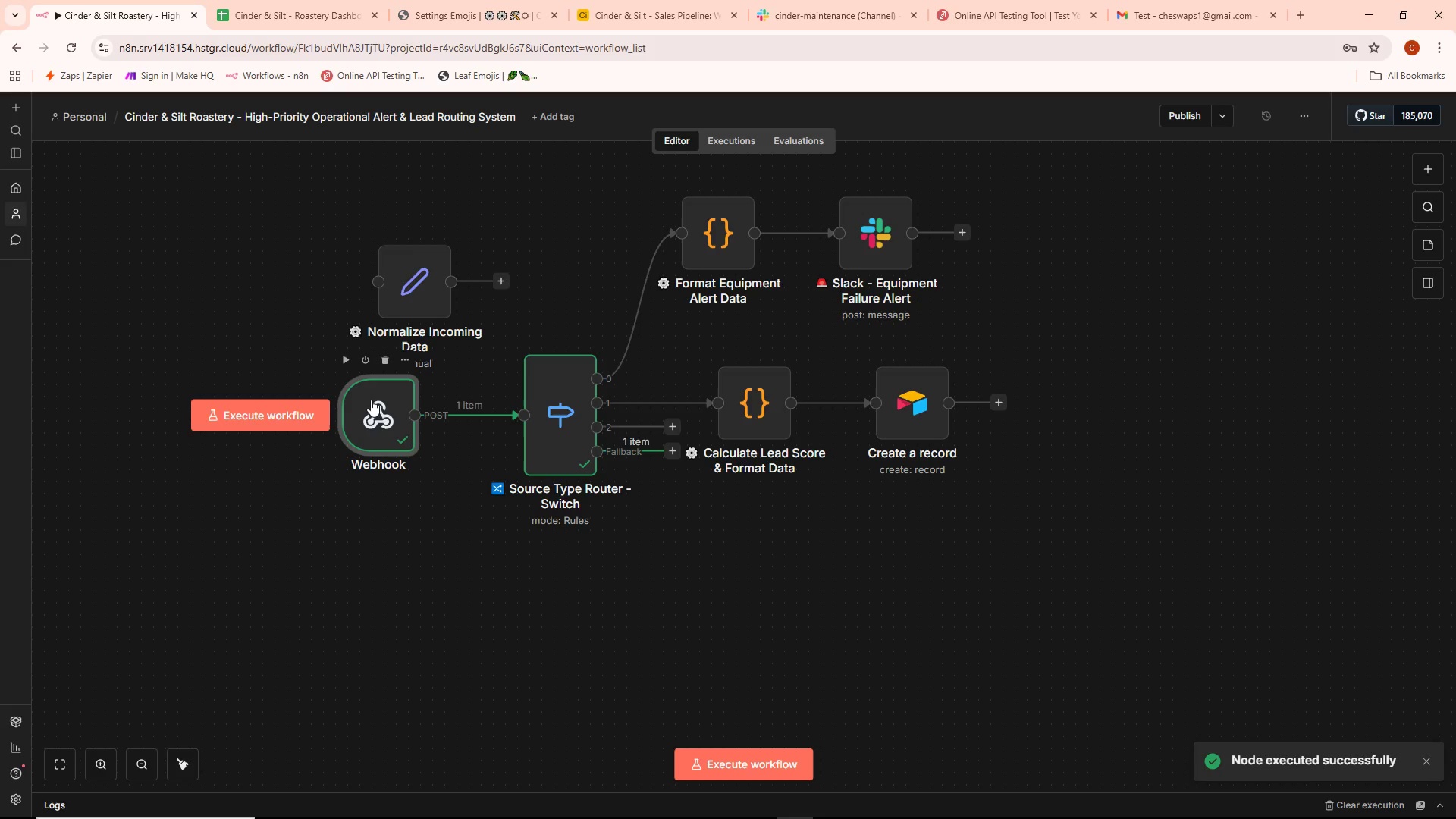 
double_click([371, 400])
 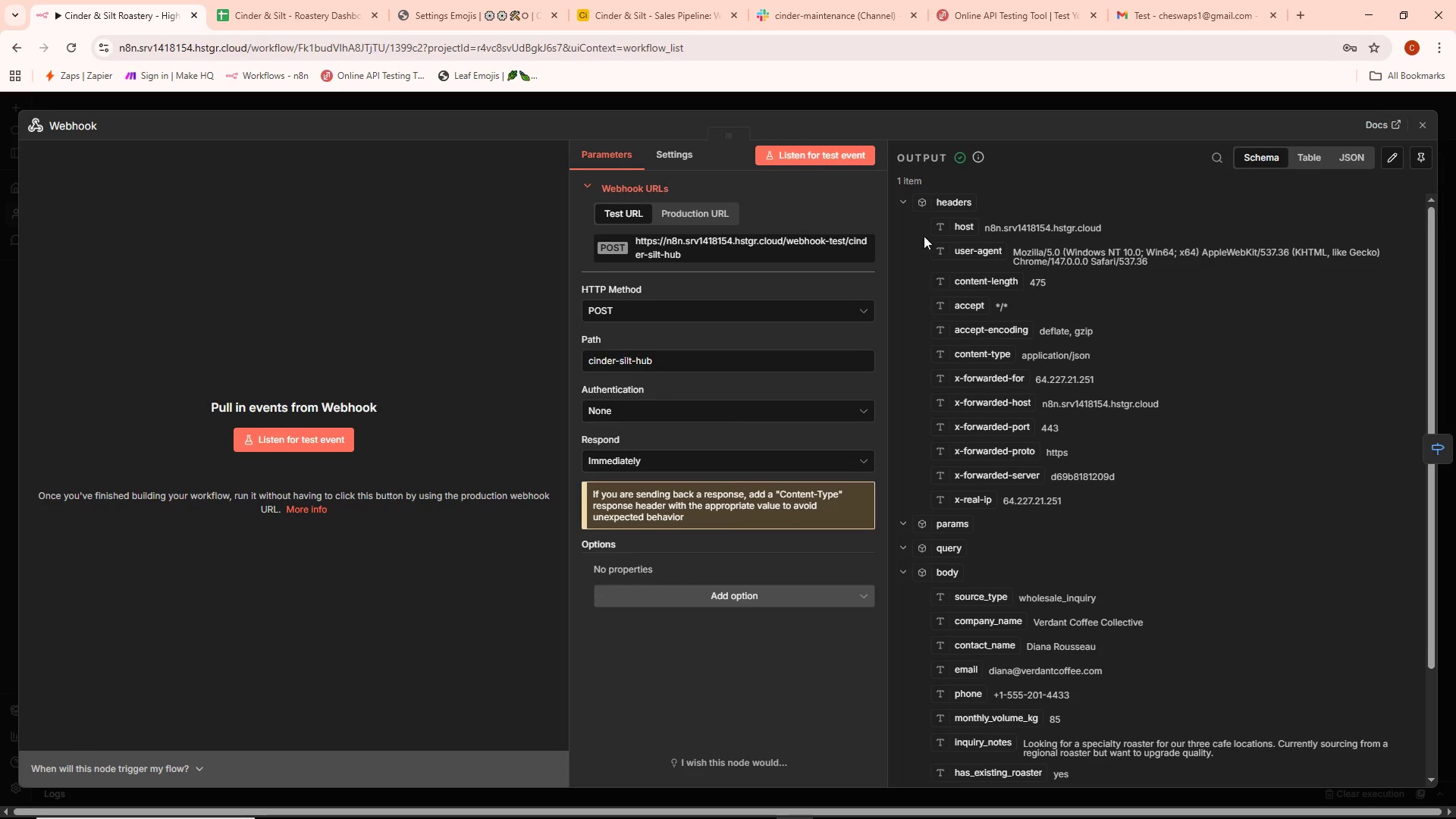 
left_click([970, 103])
 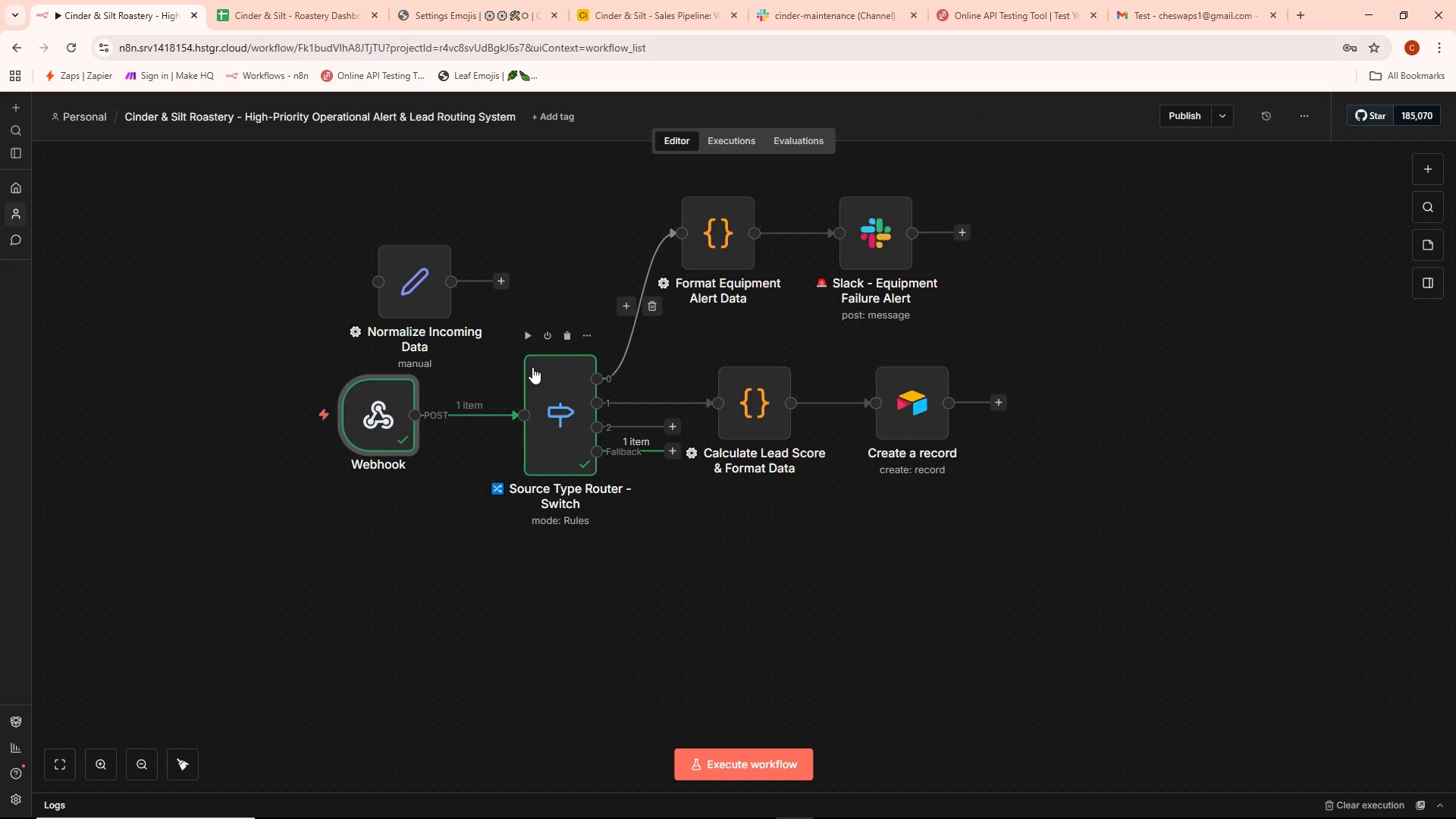 
mouse_move([538, 359])
 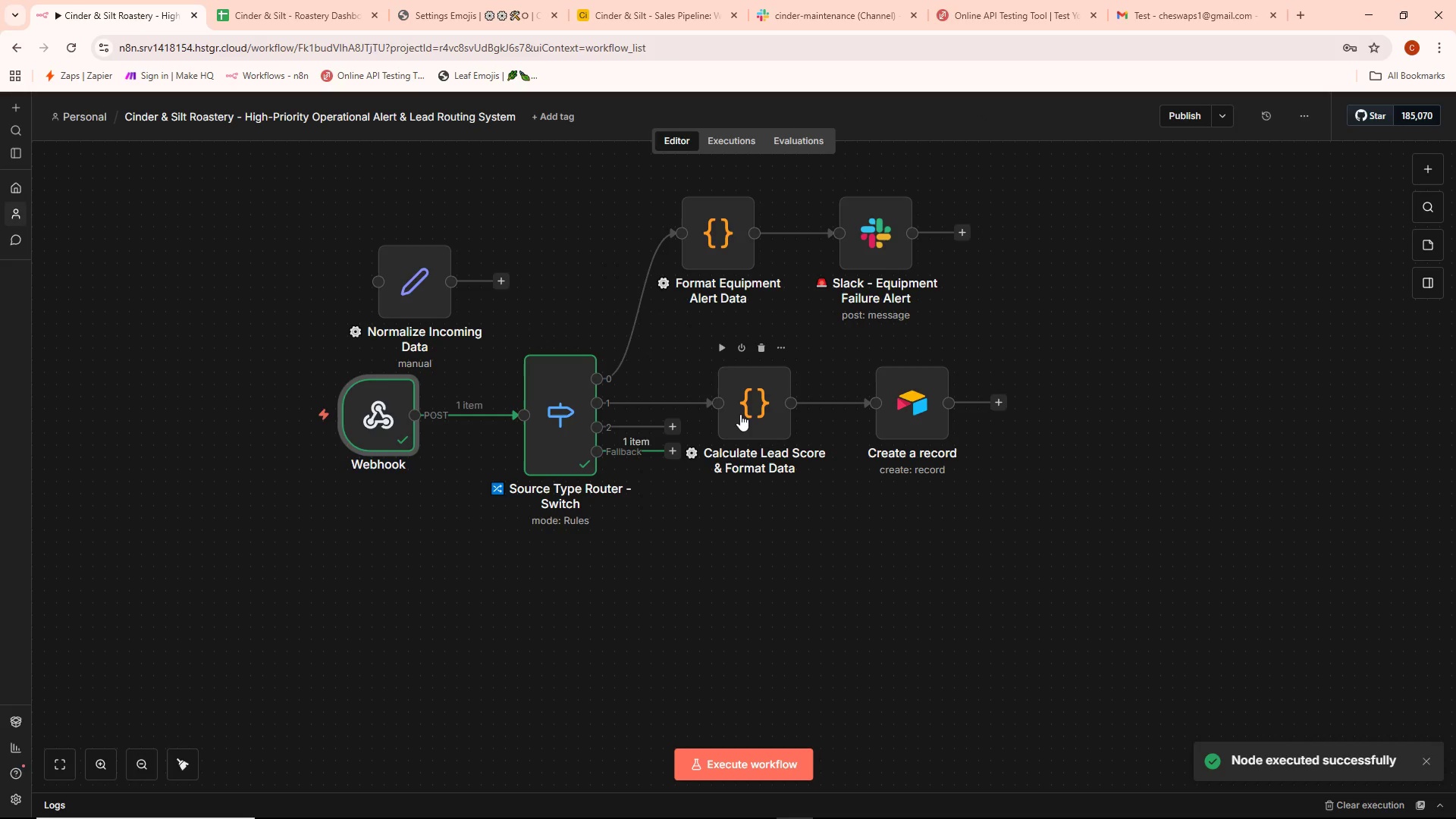 
double_click([744, 411])
 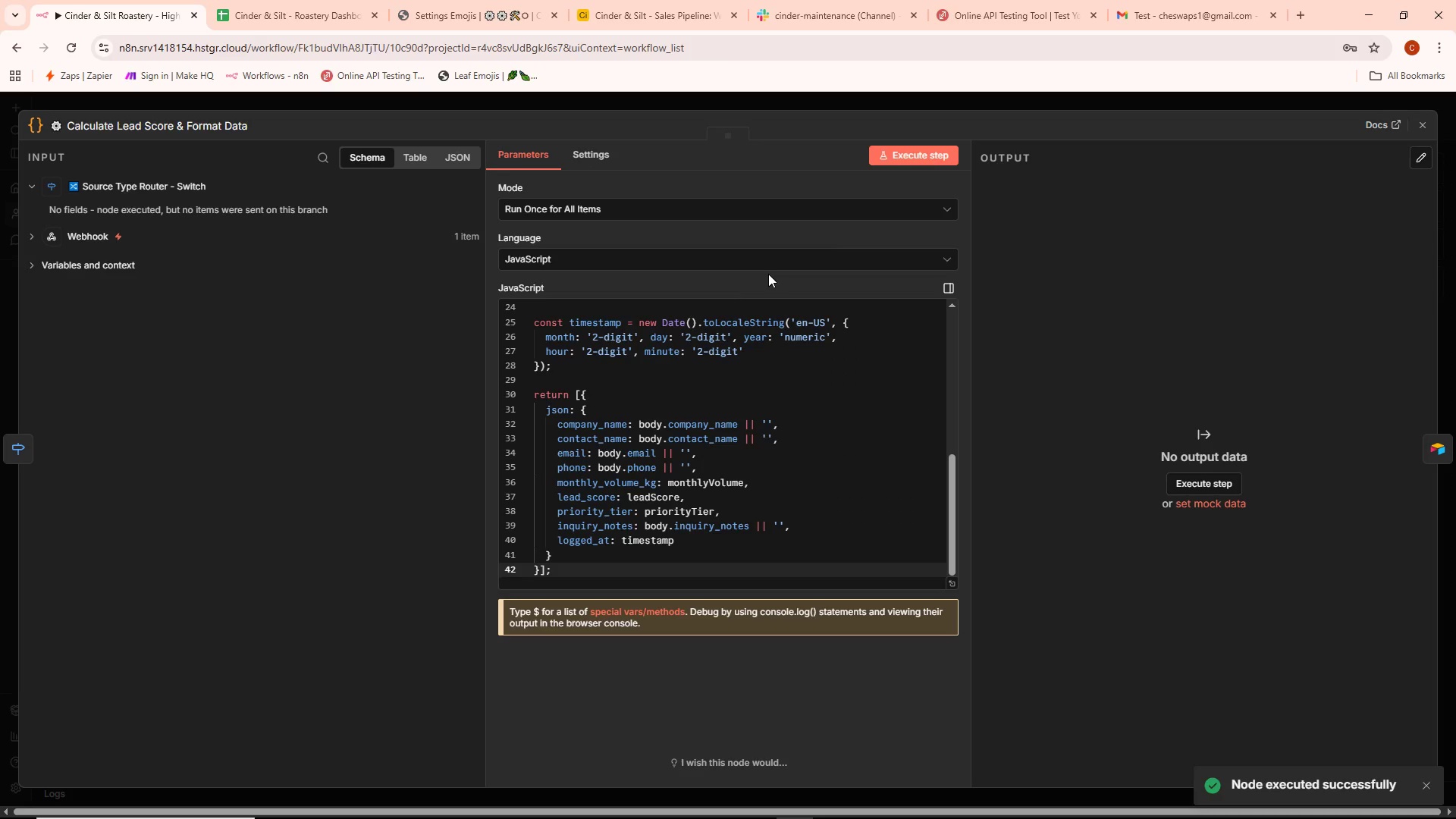 
left_click([965, 94])
 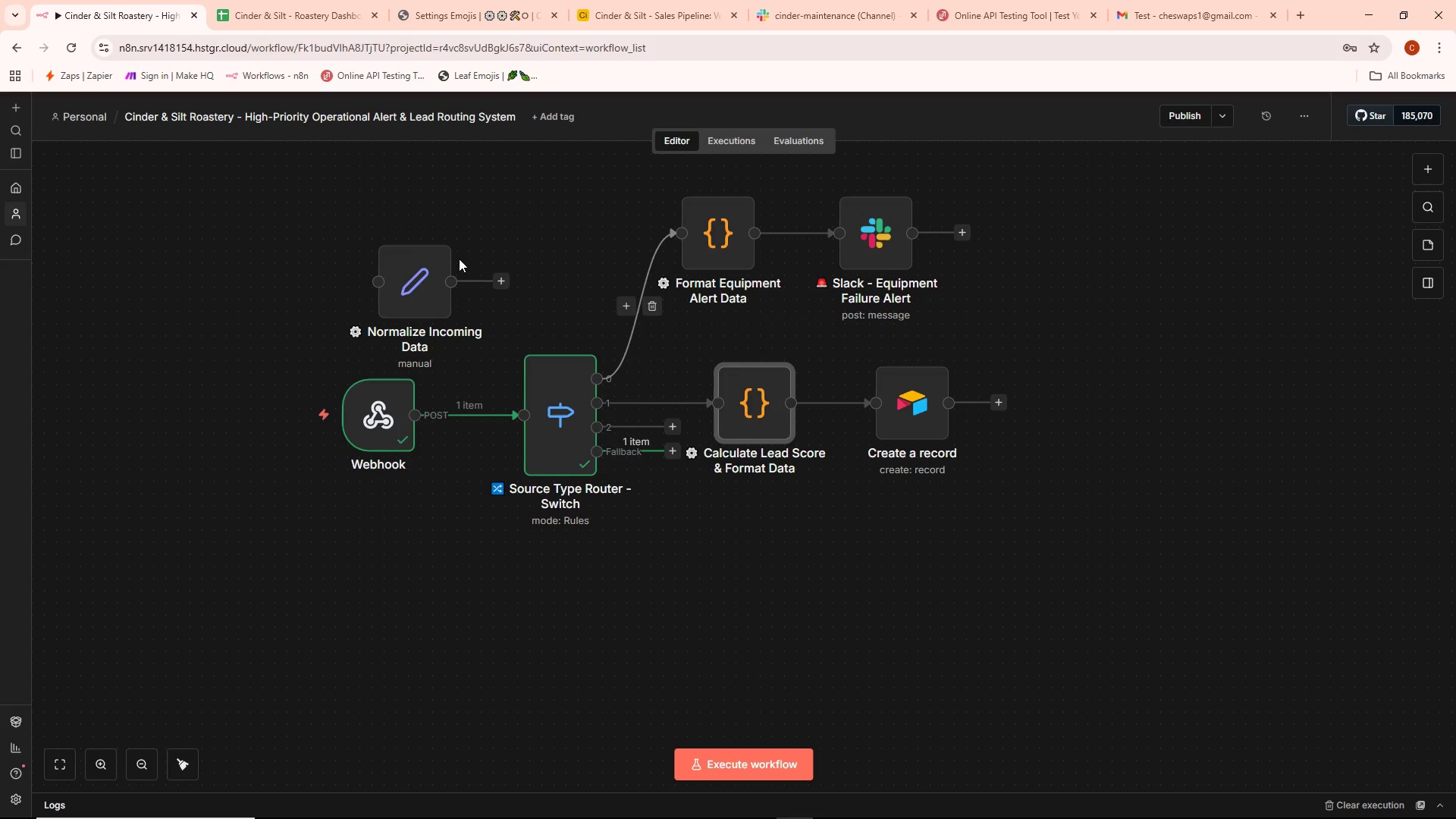 
wait(7.34)
 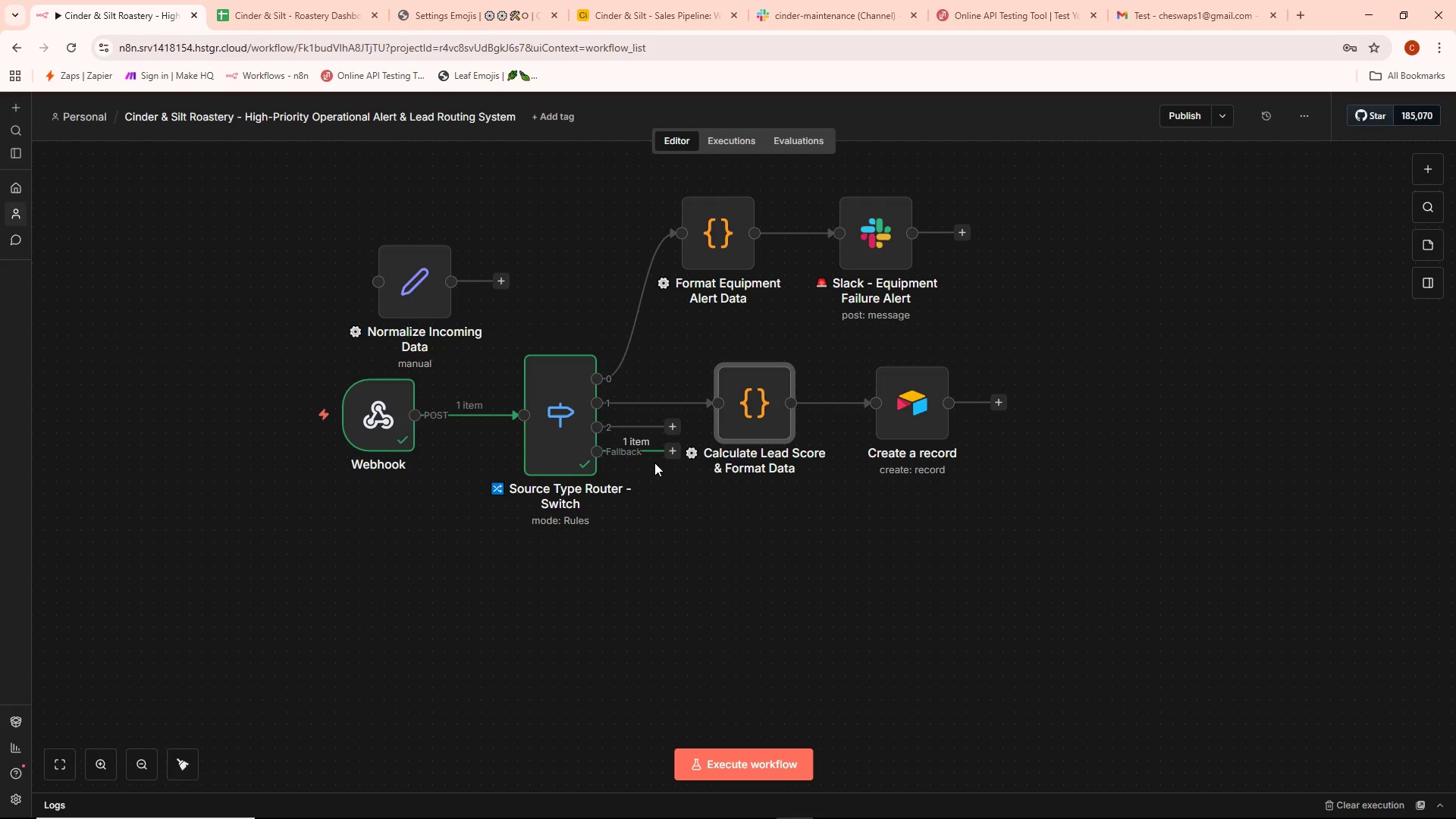 
left_click([726, 755])
 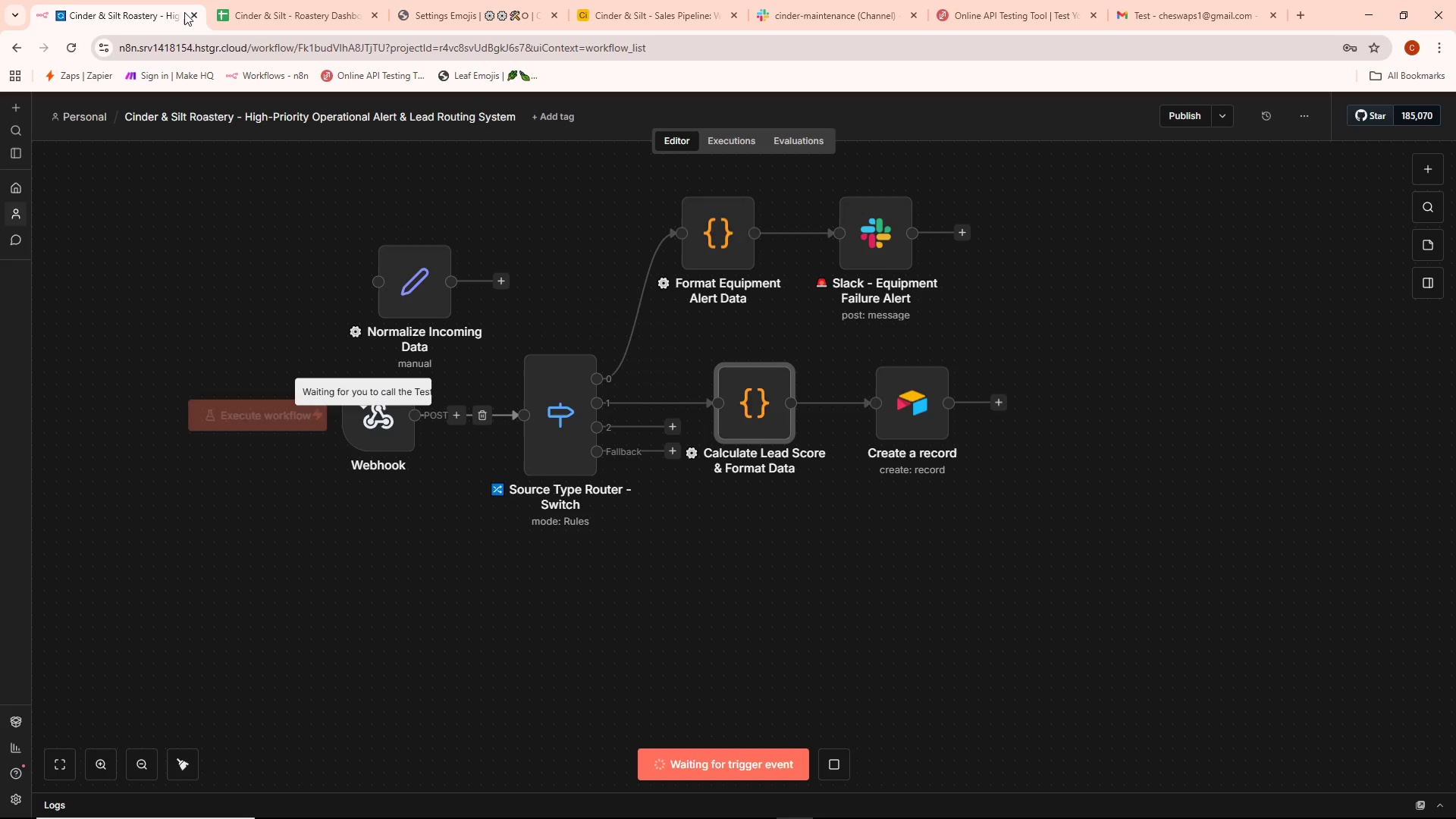 
left_click_drag(start_coordinate=[258, 2], to_coordinate=[988, 1])
 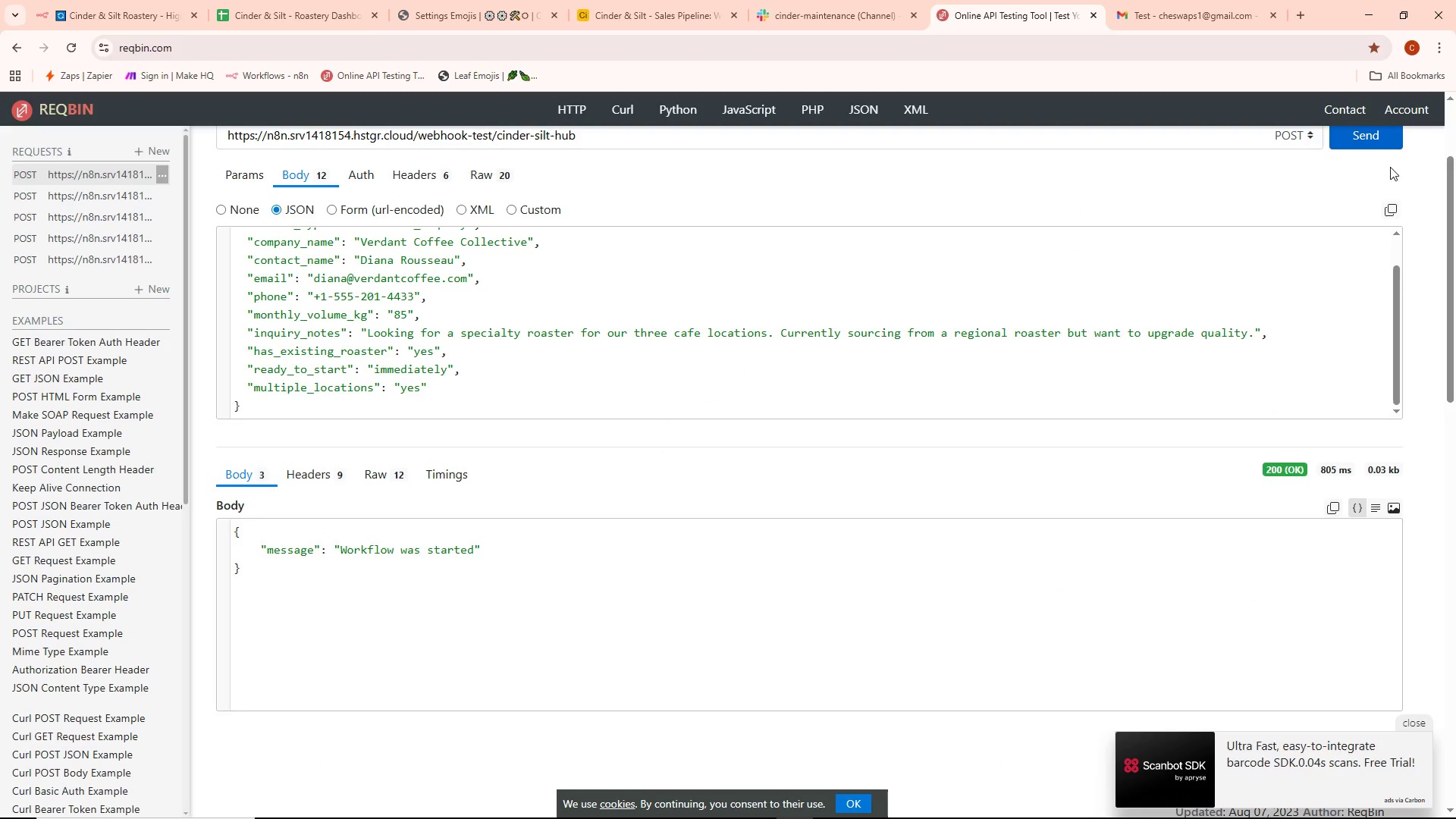 
left_click([1369, 145])
 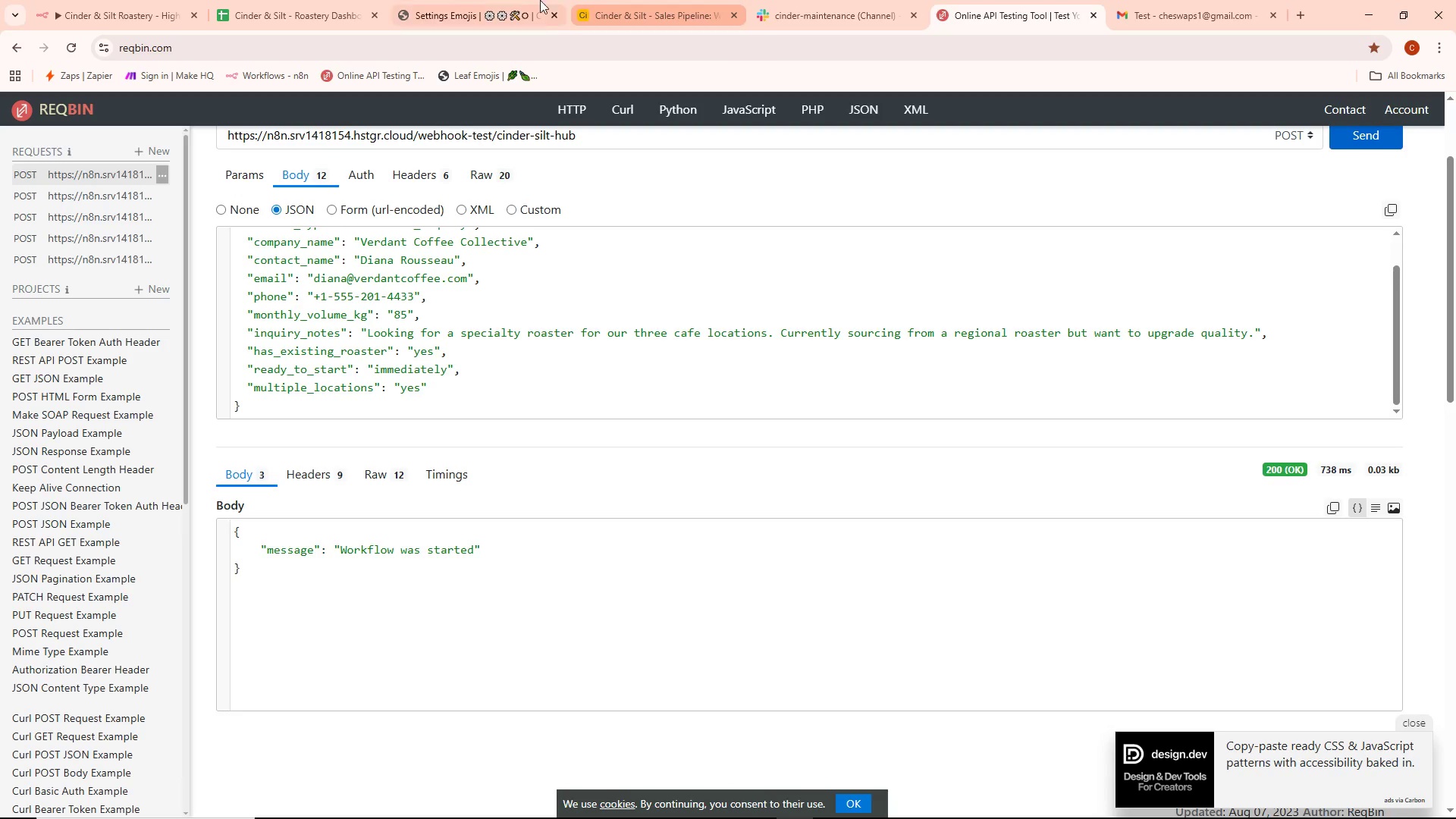 
left_click([164, 0])
 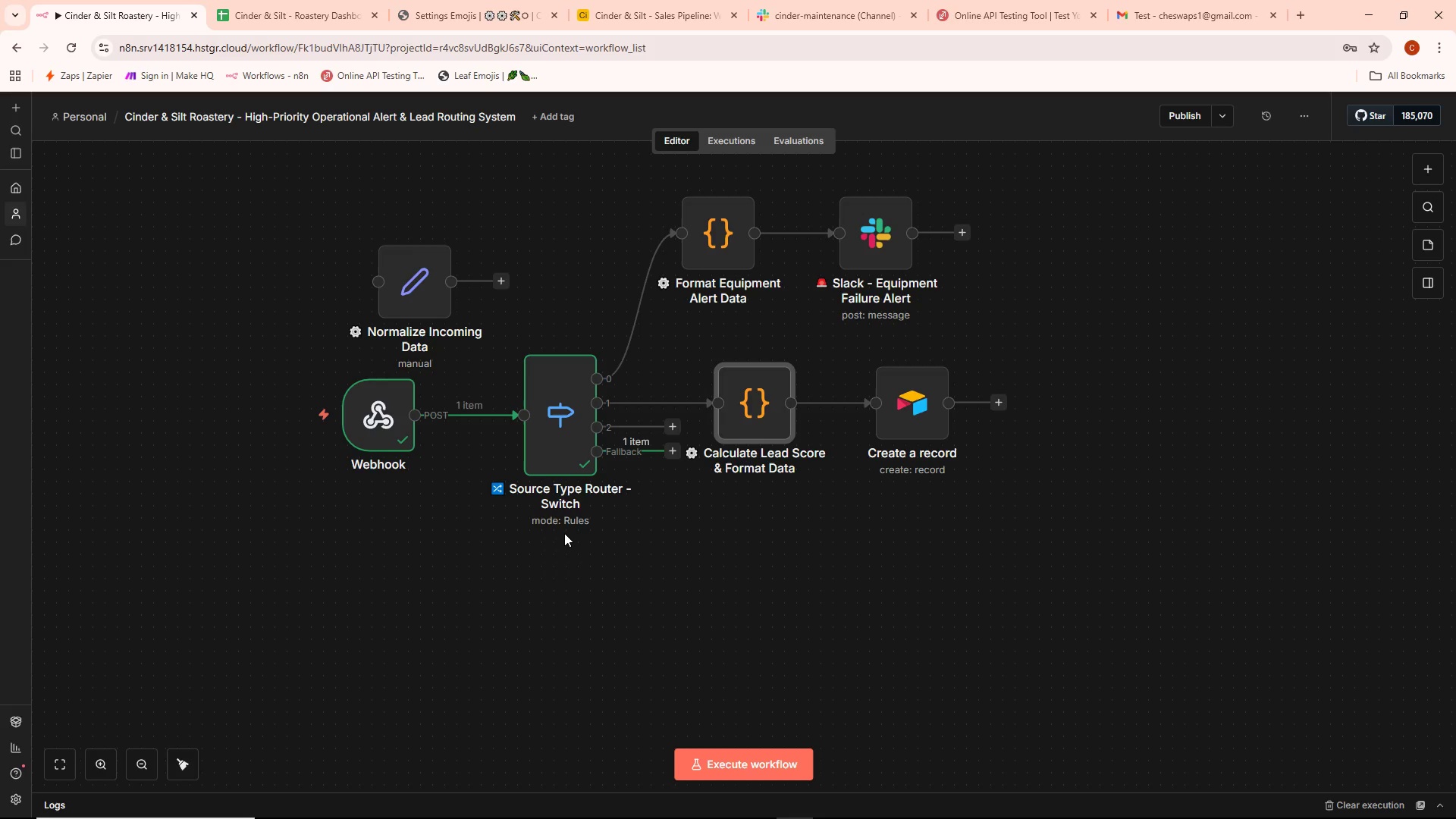 
wait(12.95)
 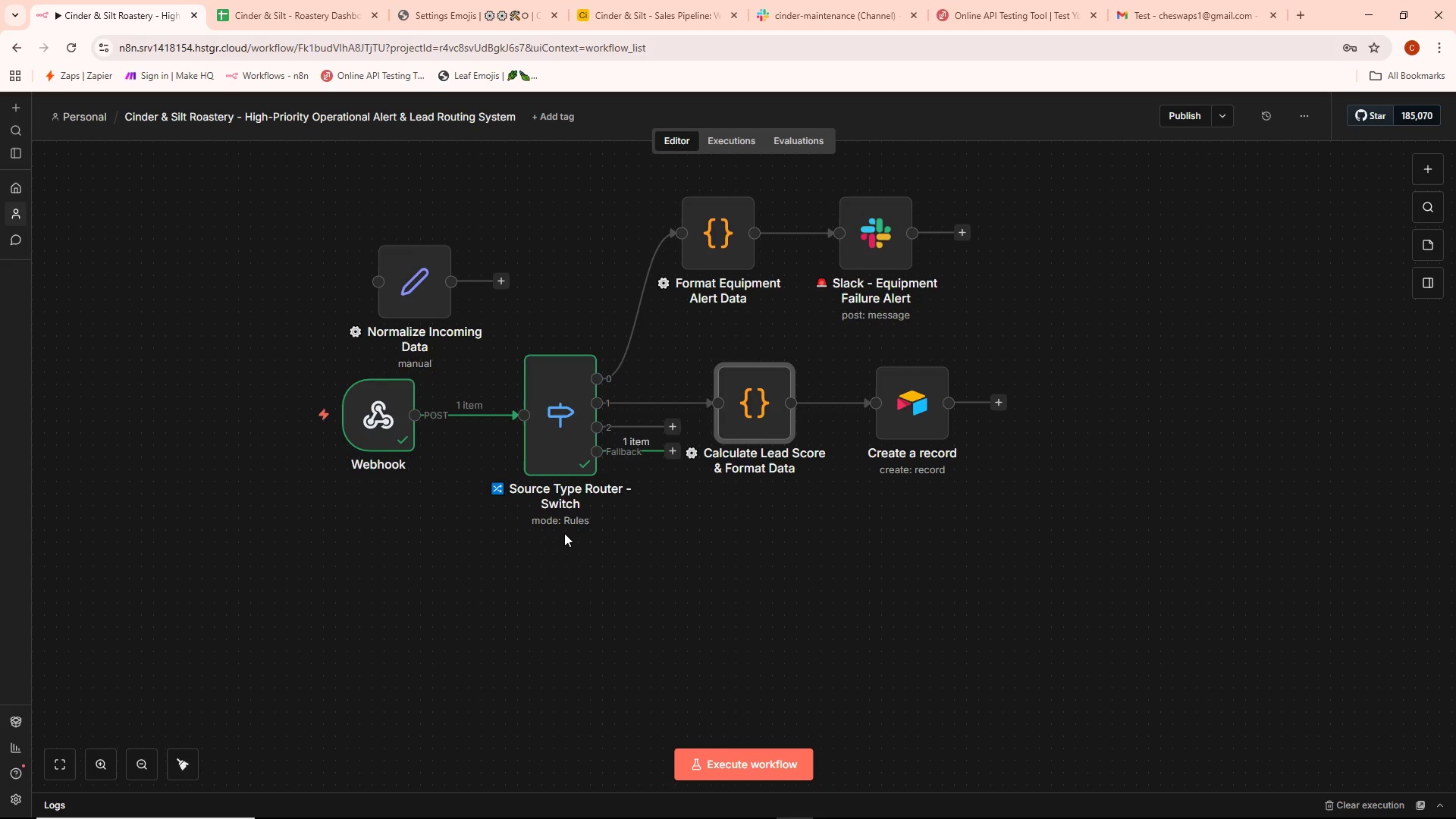 
key(Alt+AltLeft)
 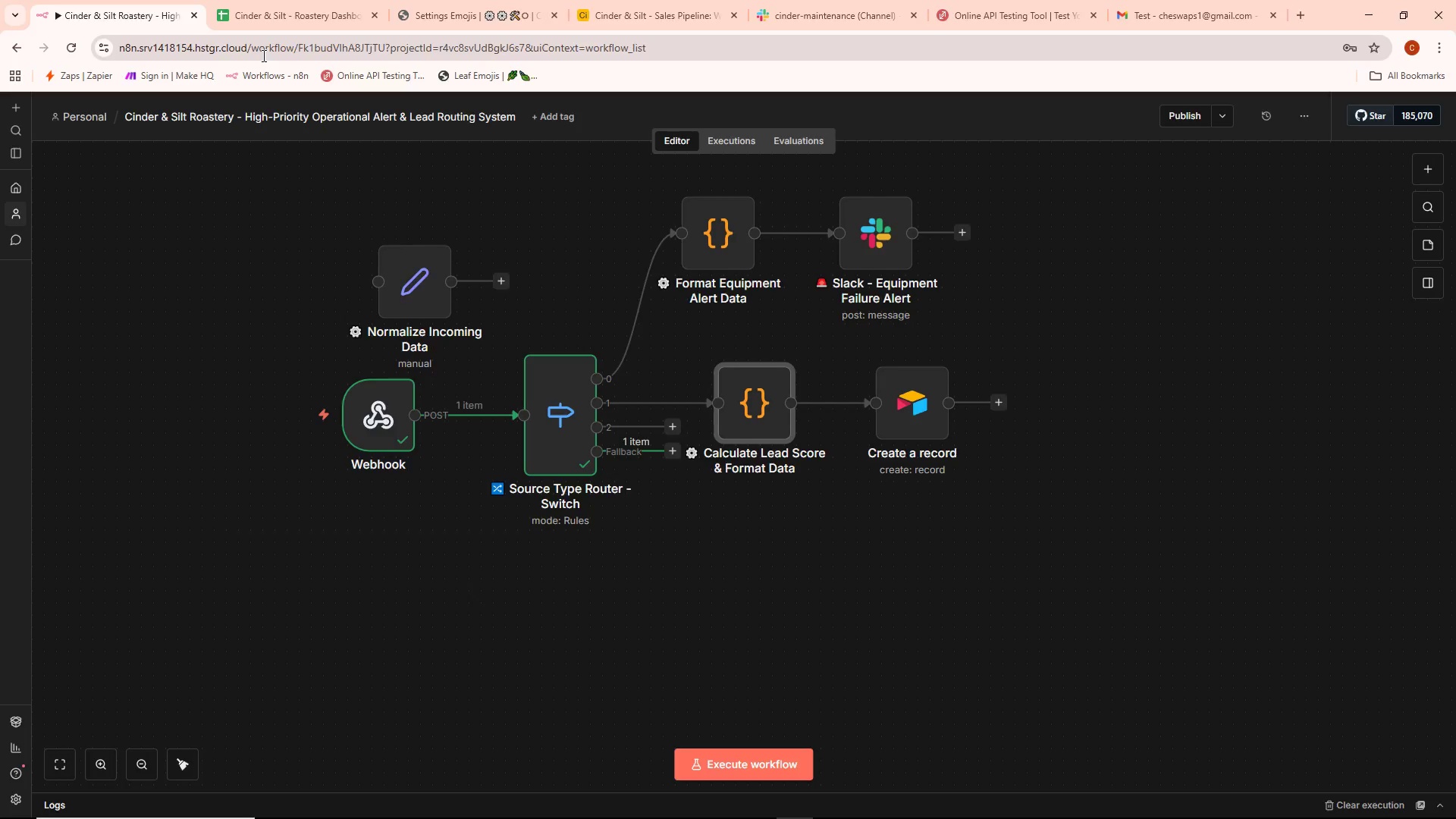 
key(Alt+Tab)